 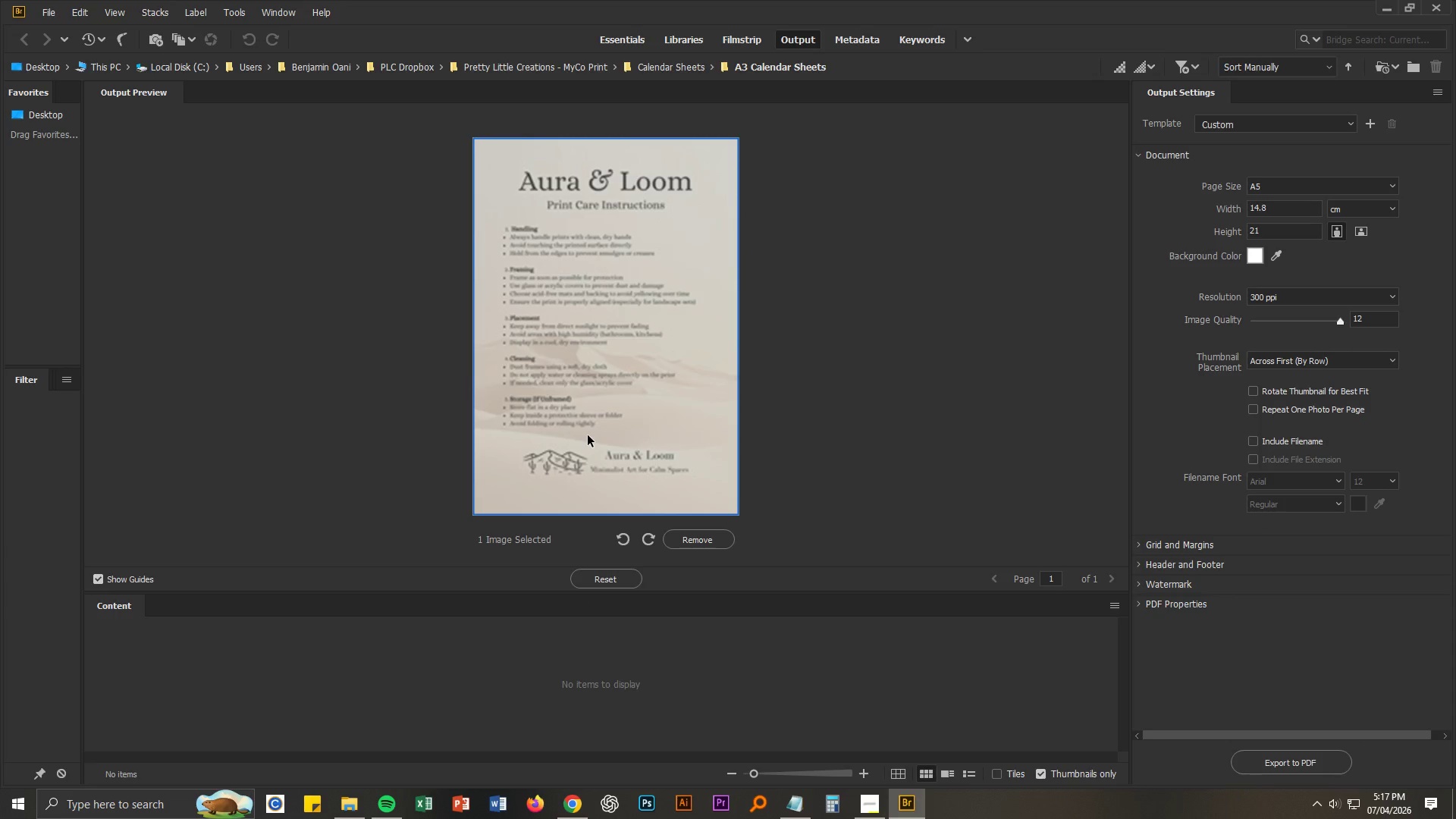 
key(Delete)
 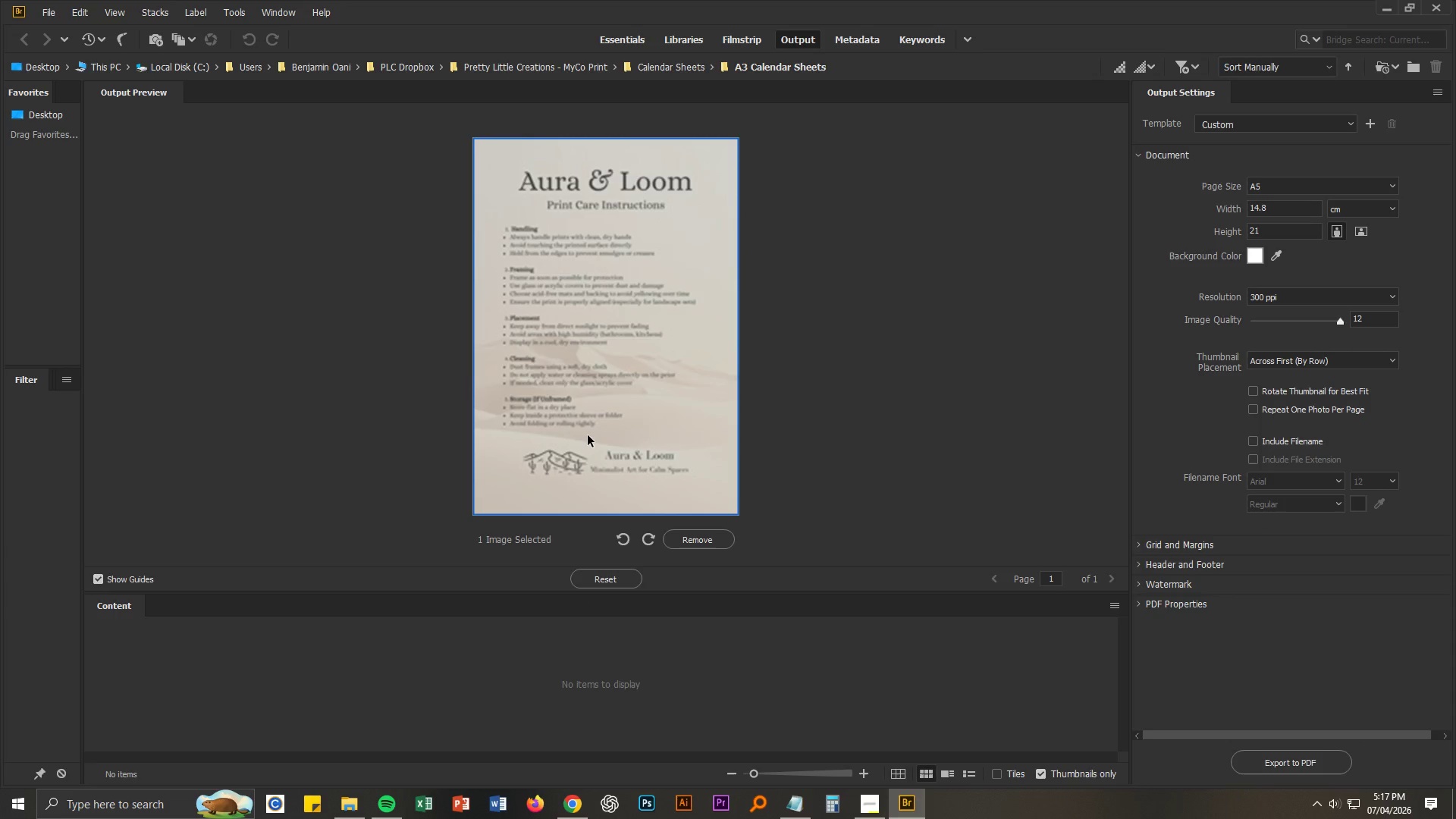 
key(Delete)
 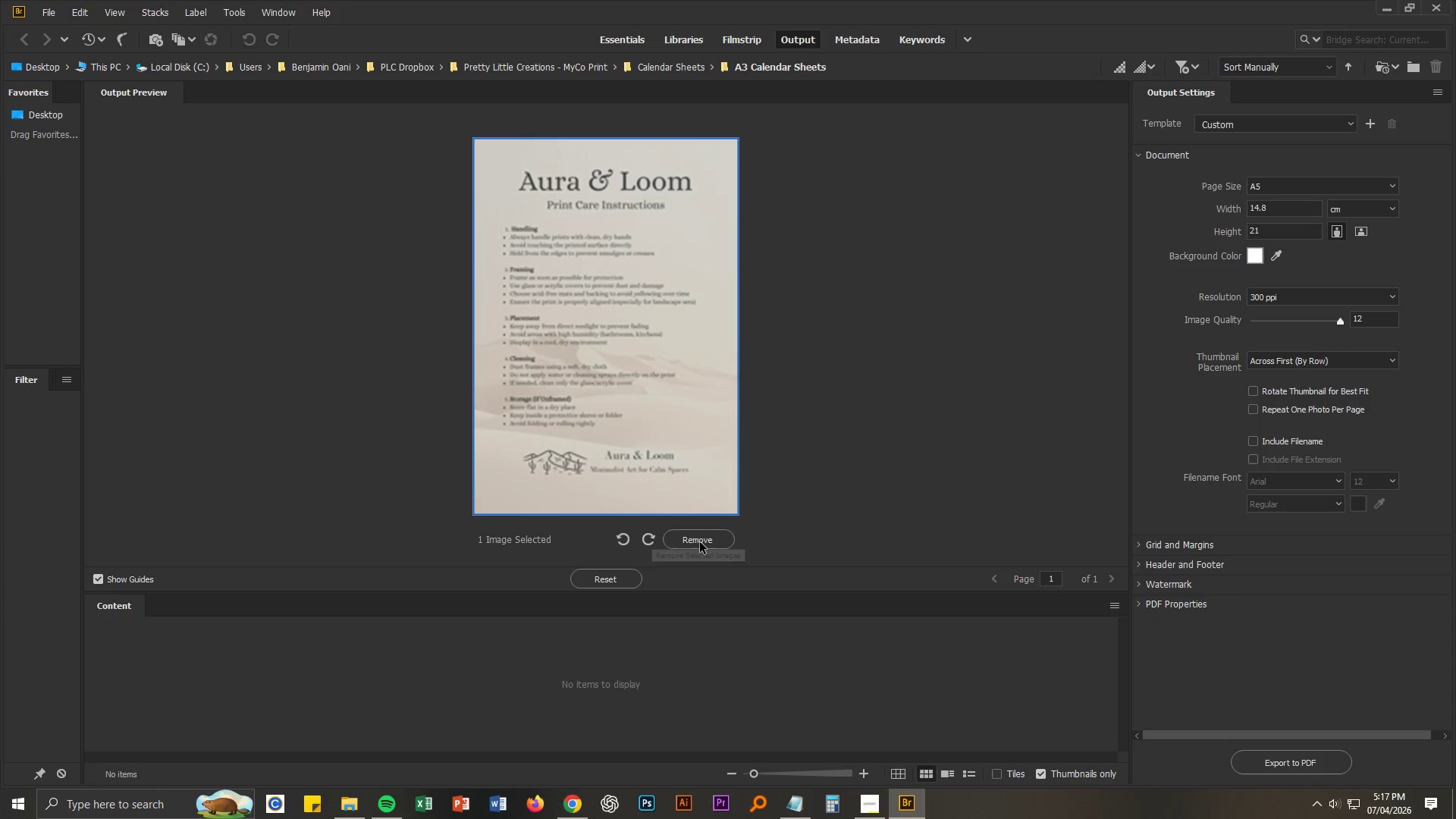 
left_click([701, 536])
 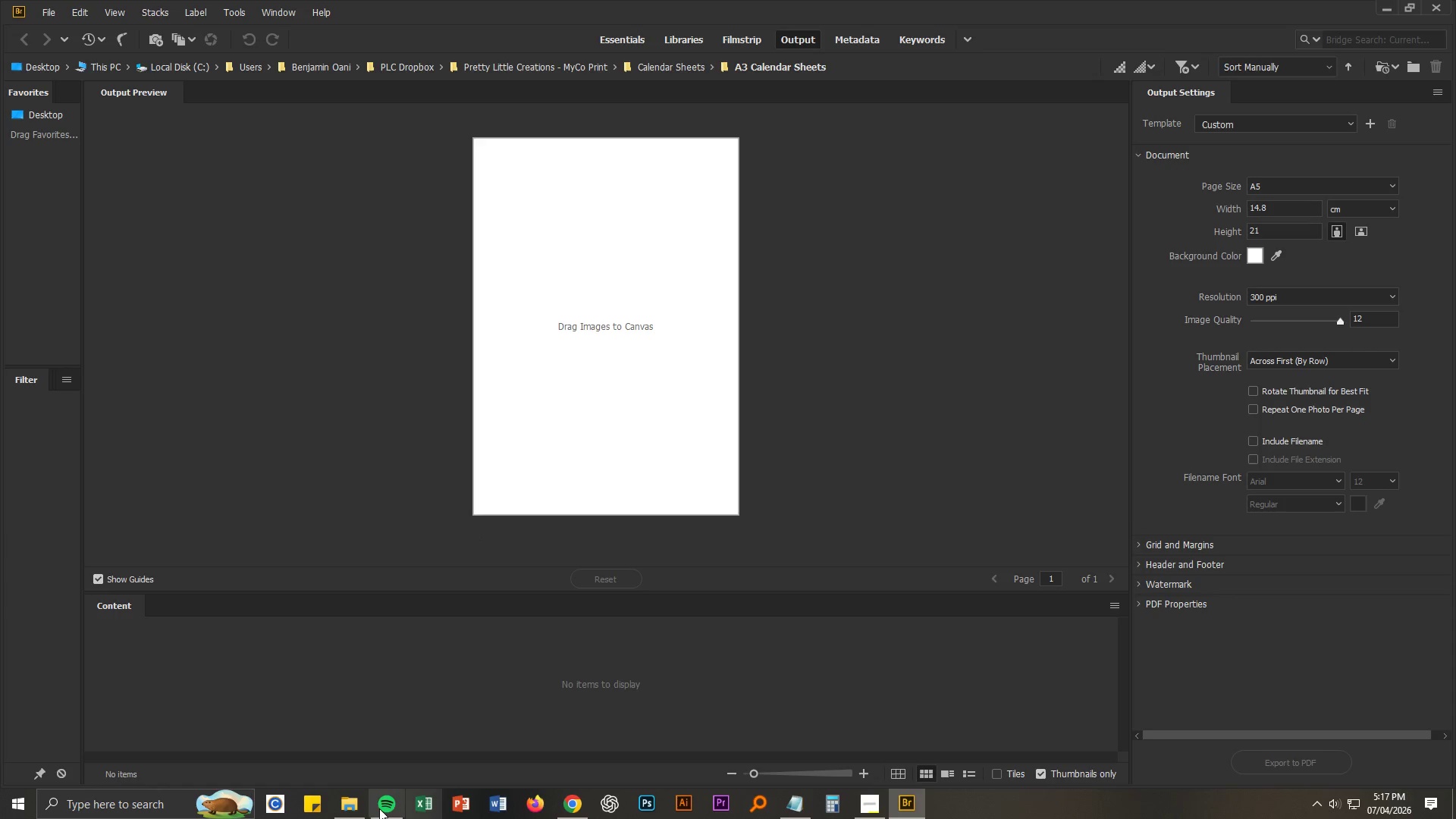 
left_click([353, 811])
 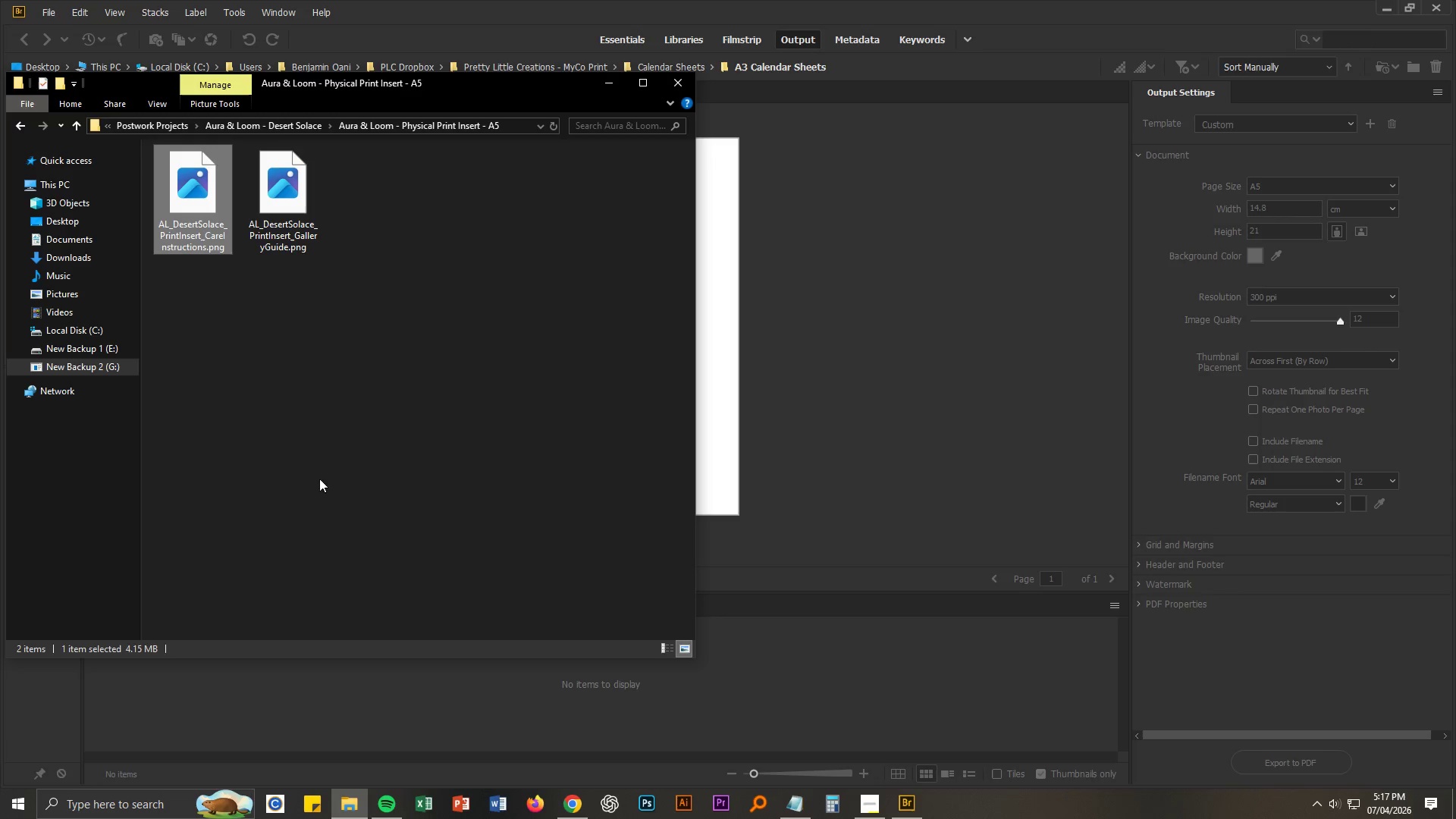 
left_click([231, 312])
 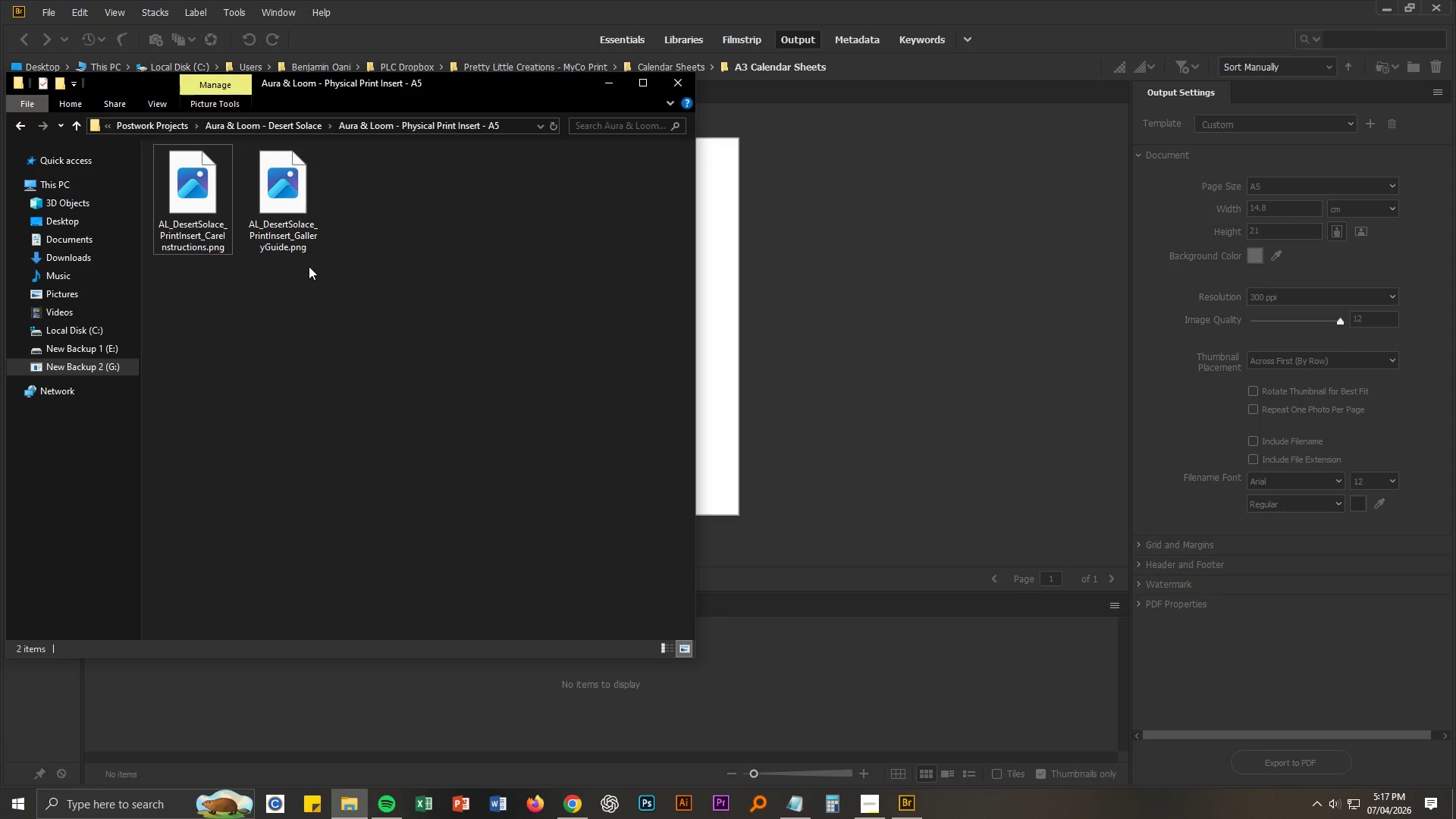 
left_click_drag(start_coordinate=[305, 268], to_coordinate=[215, 235])
 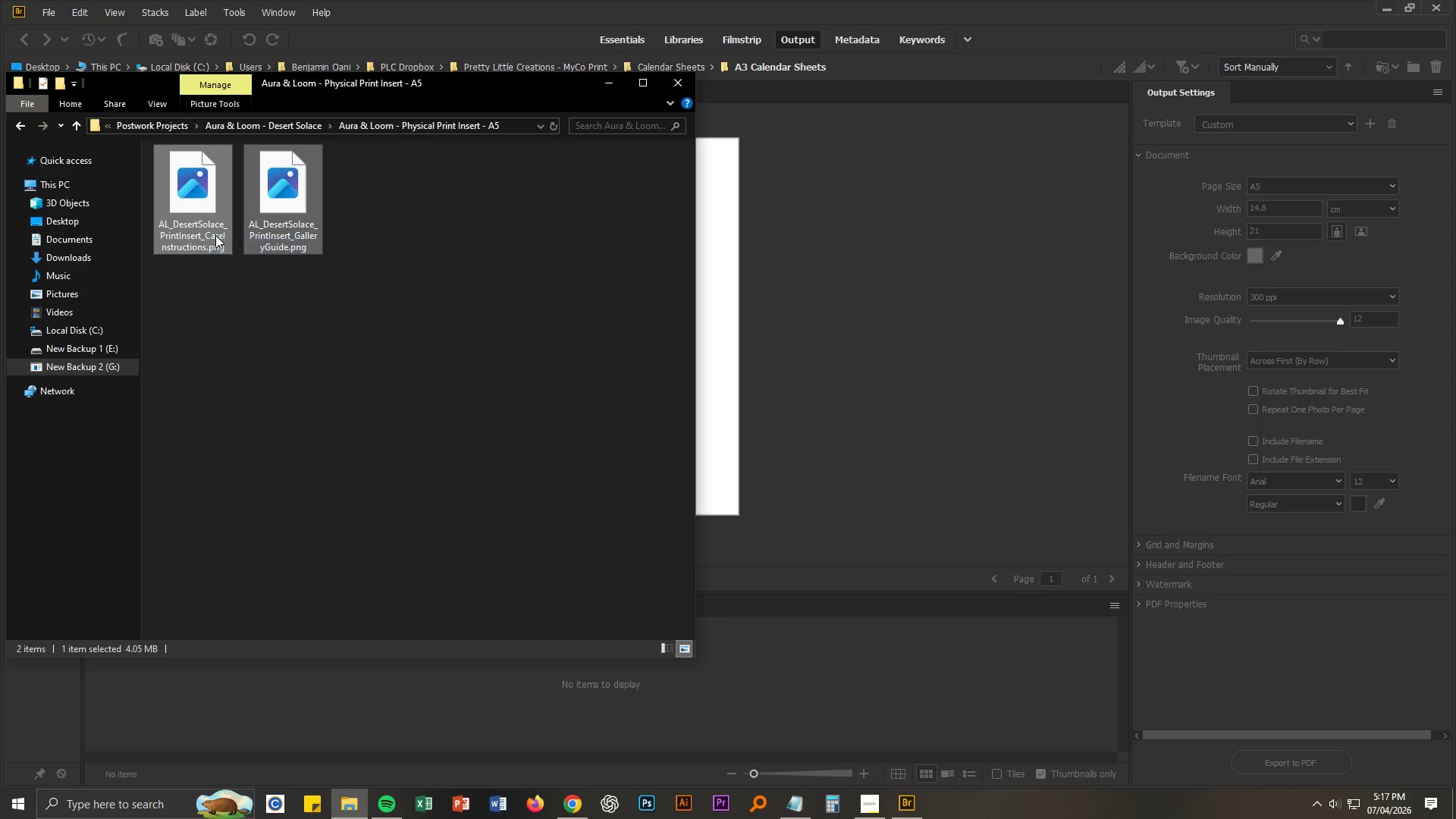 
key(Control+ControlLeft)
 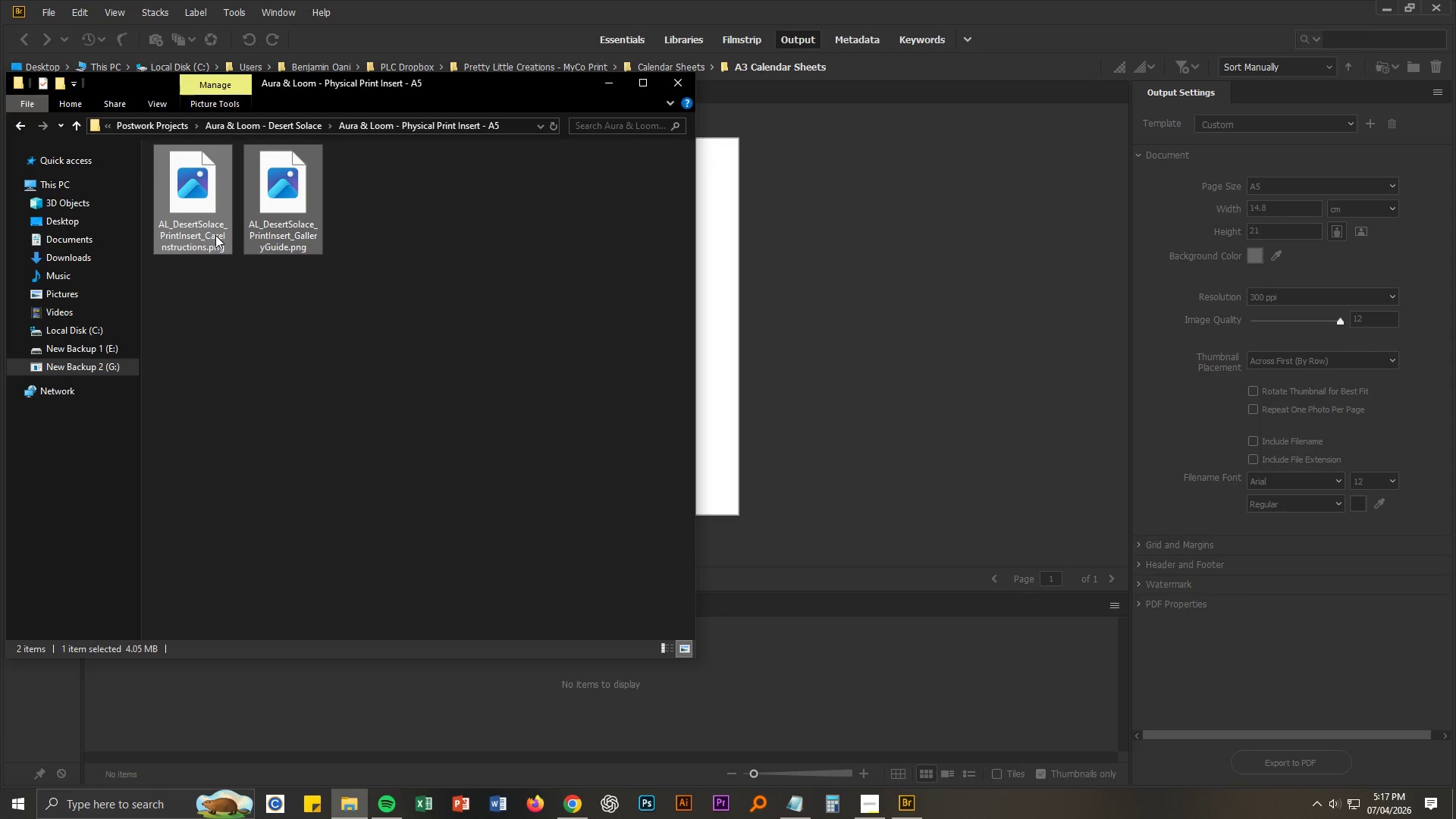 
key(Control+C)
 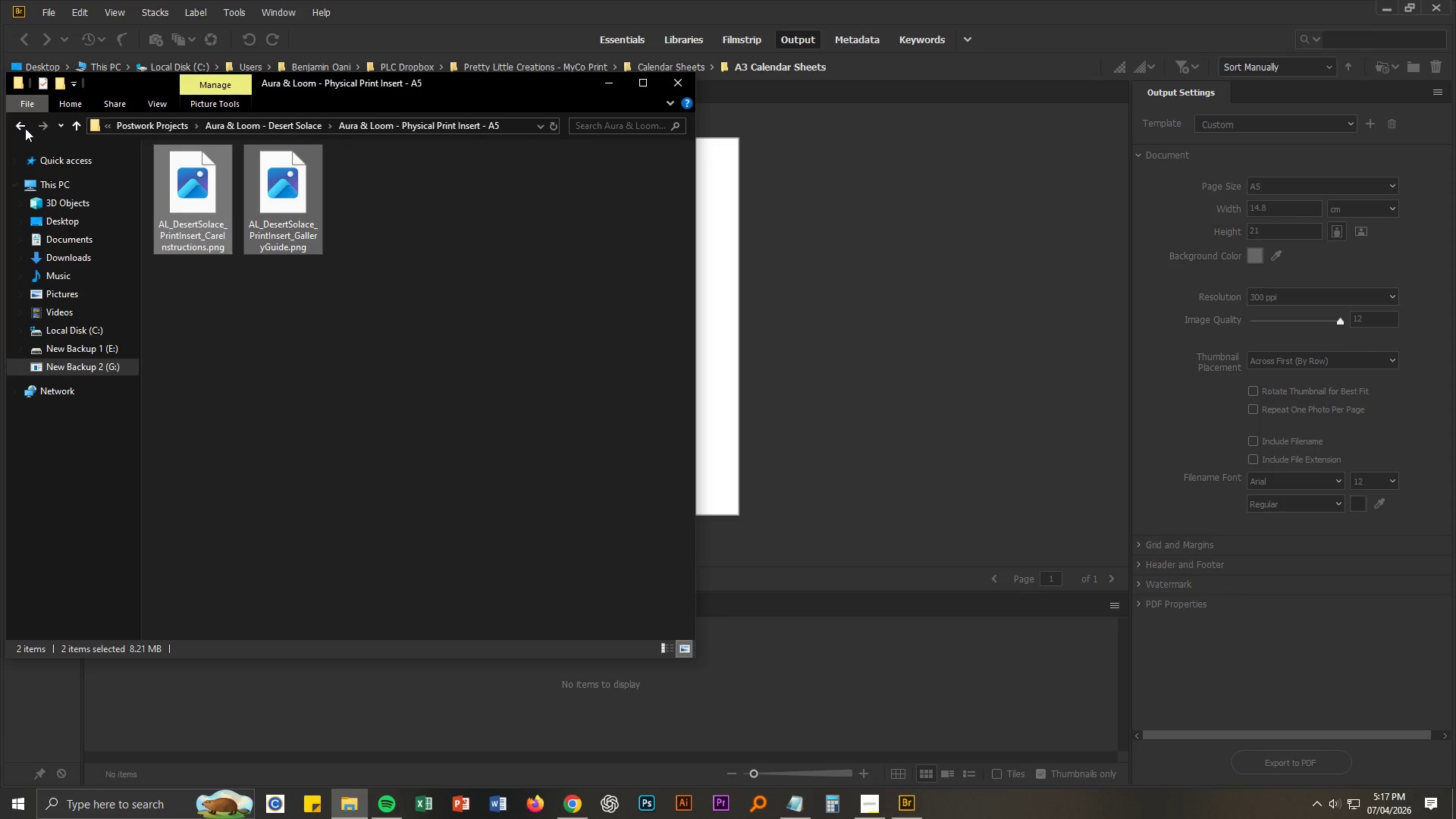 
left_click([20, 127])
 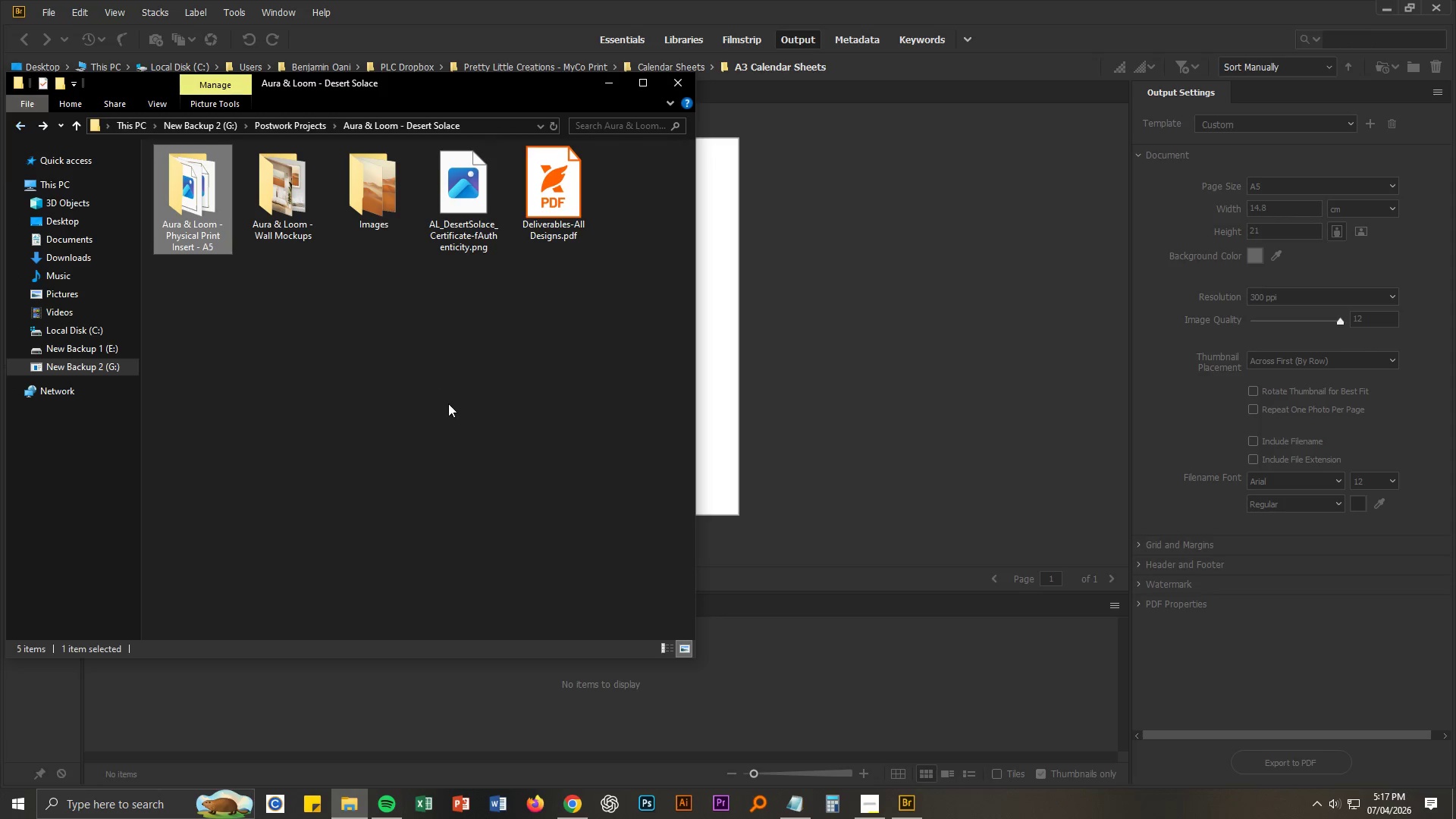 
left_click([448, 403])
 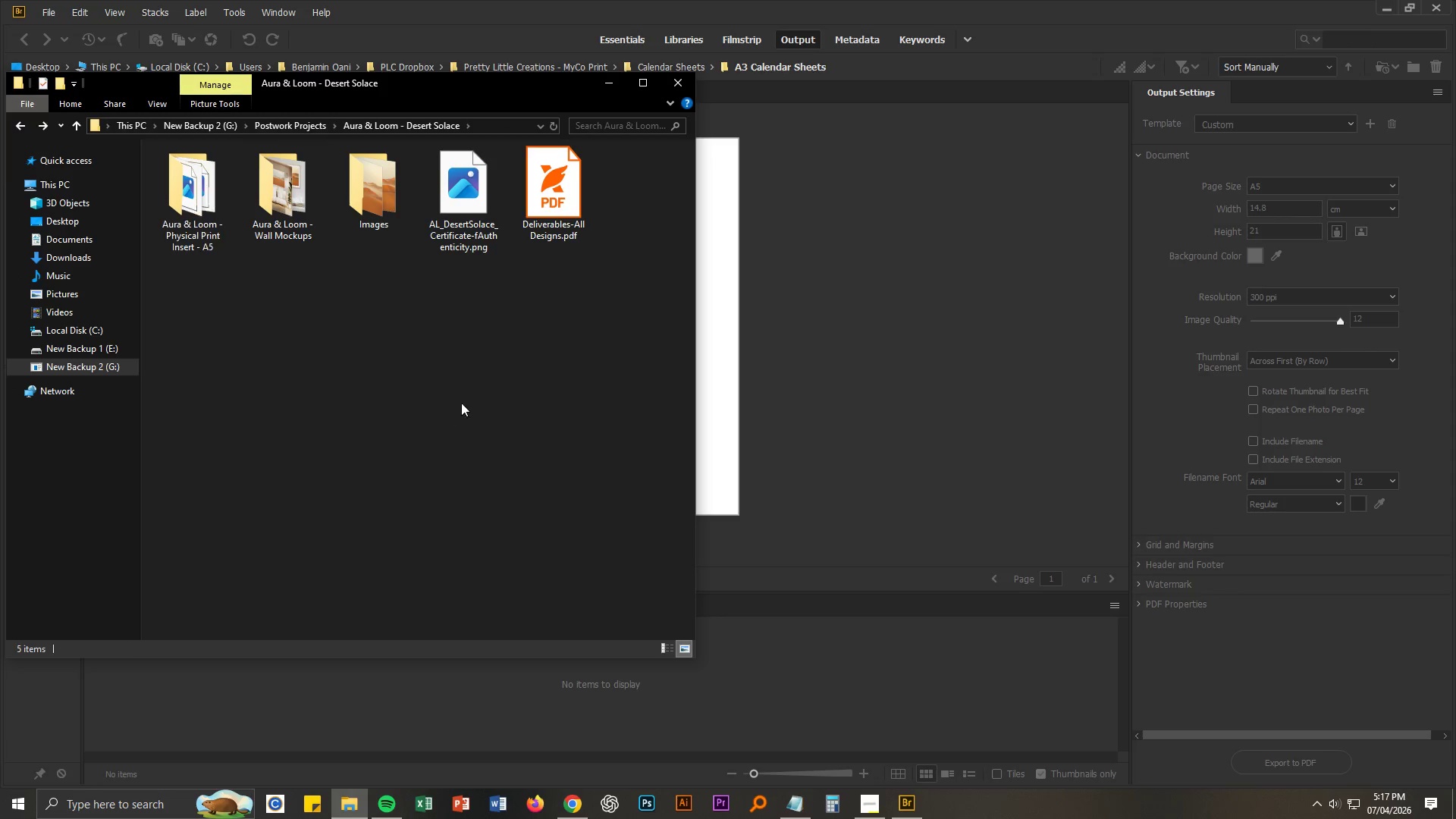 
key(Control+ControlLeft)
 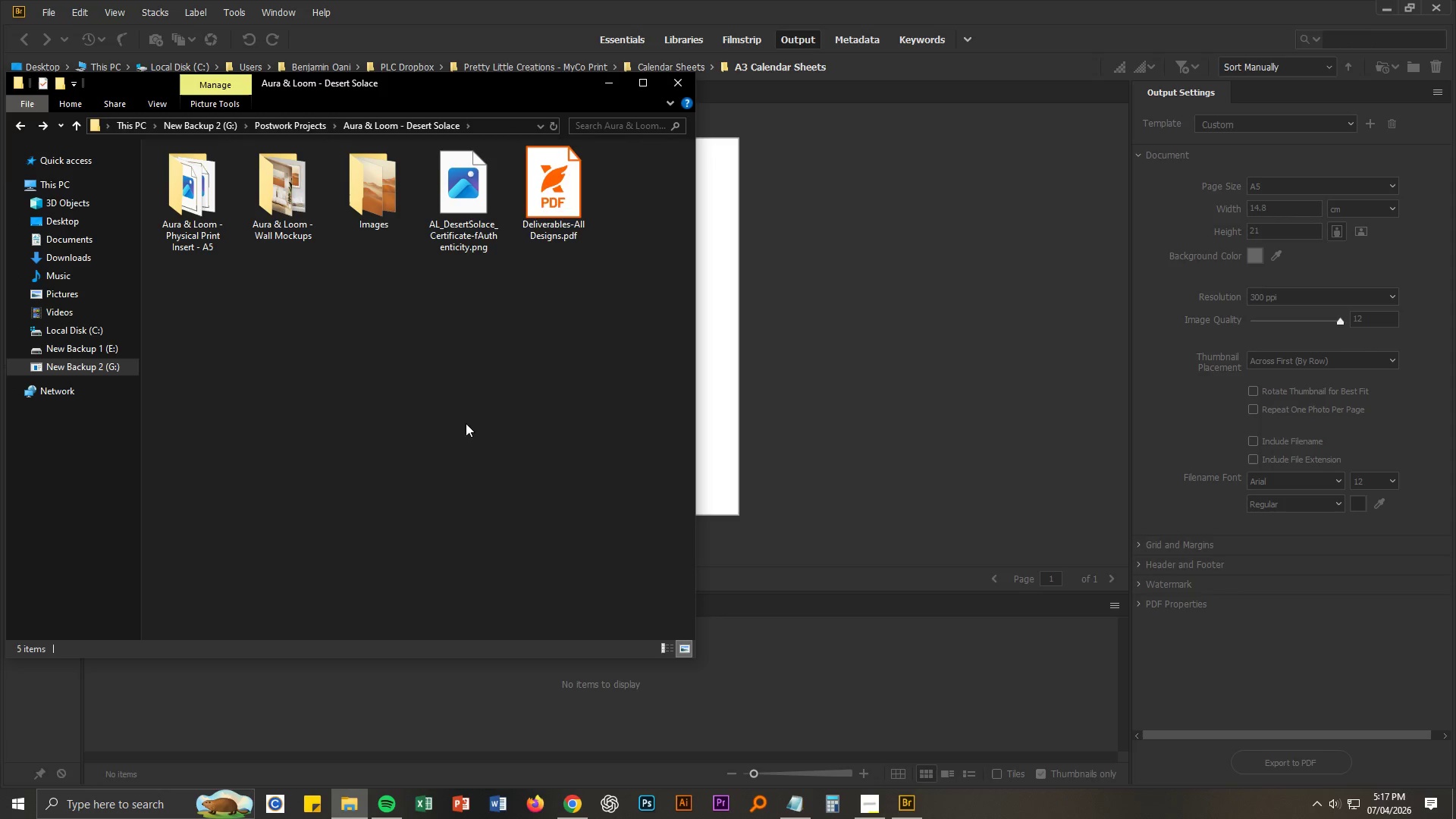 
key(Control+V)
 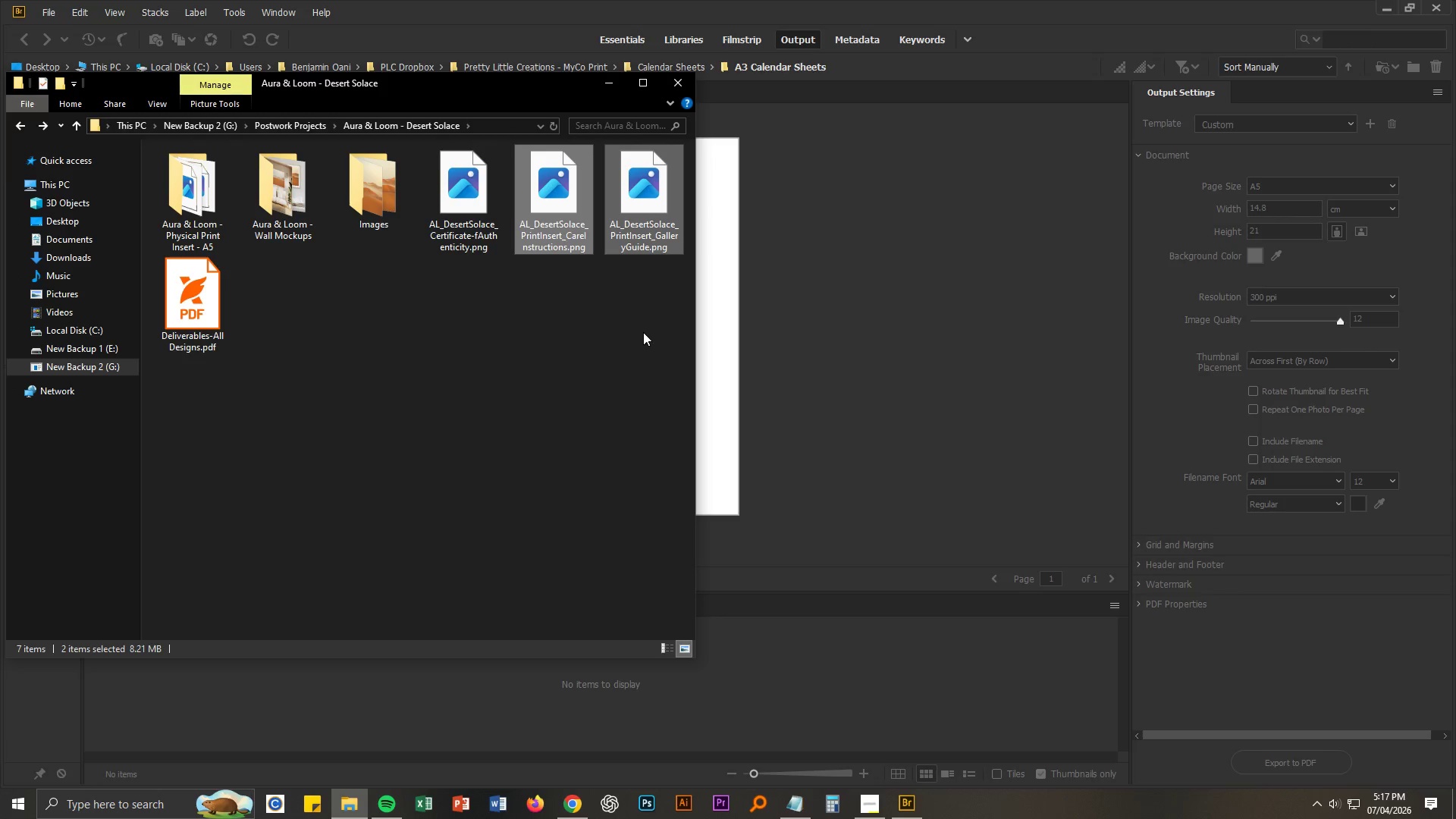 
left_click([643, 331])
 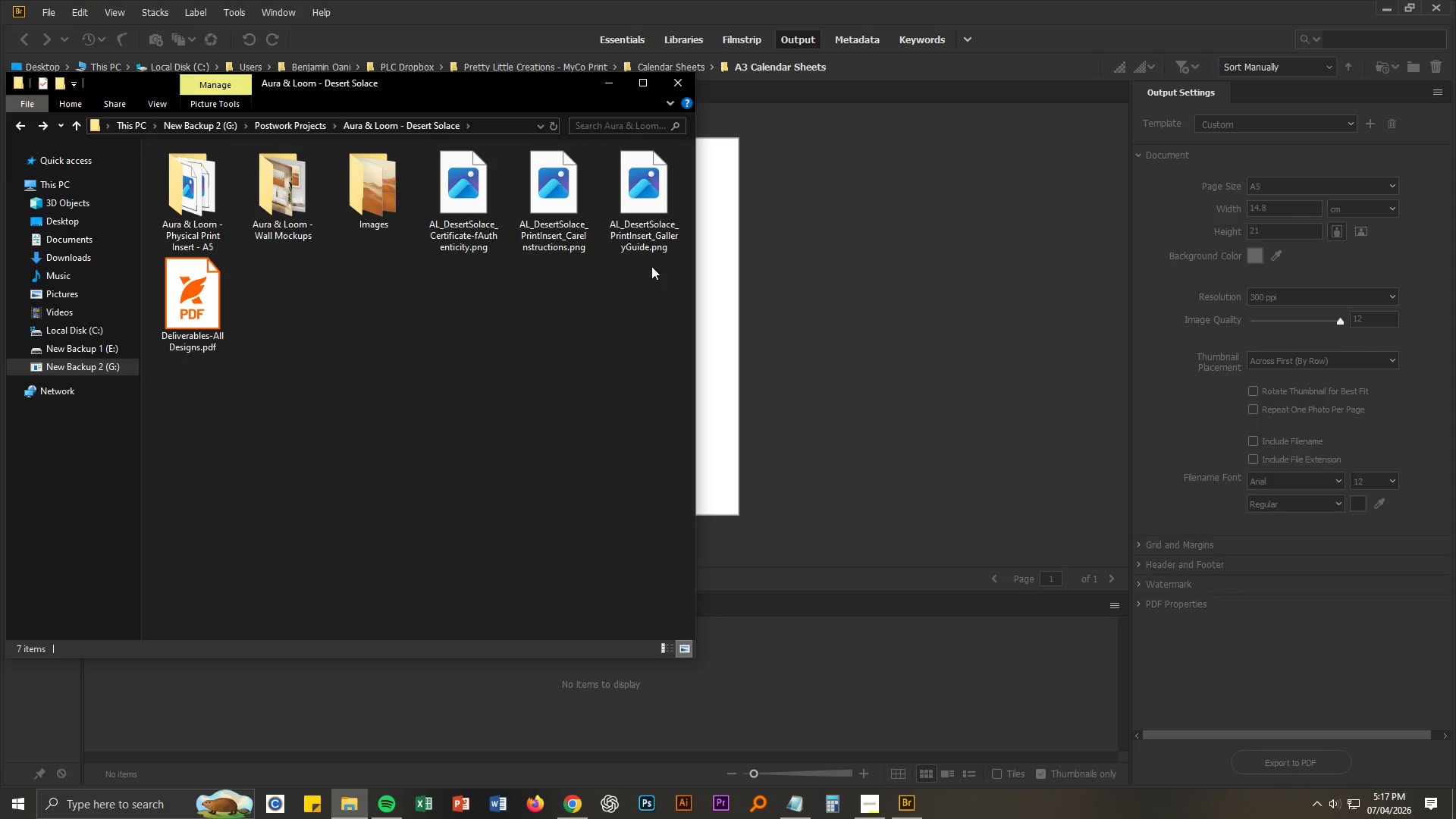 
left_click_drag(start_coordinate=[651, 266], to_coordinate=[444, 223])
 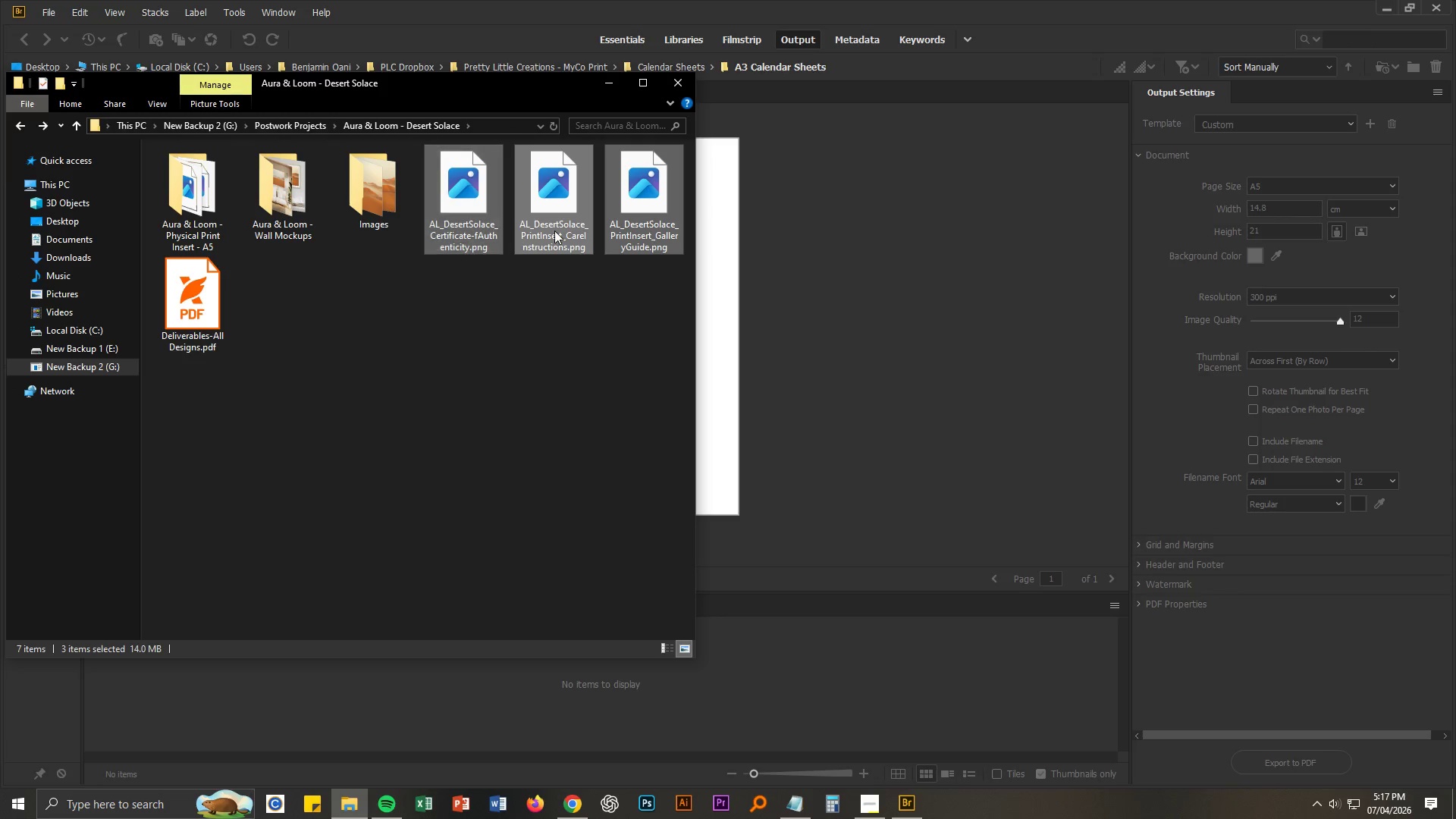 
left_click_drag(start_coordinate=[555, 231], to_coordinate=[576, 242])
 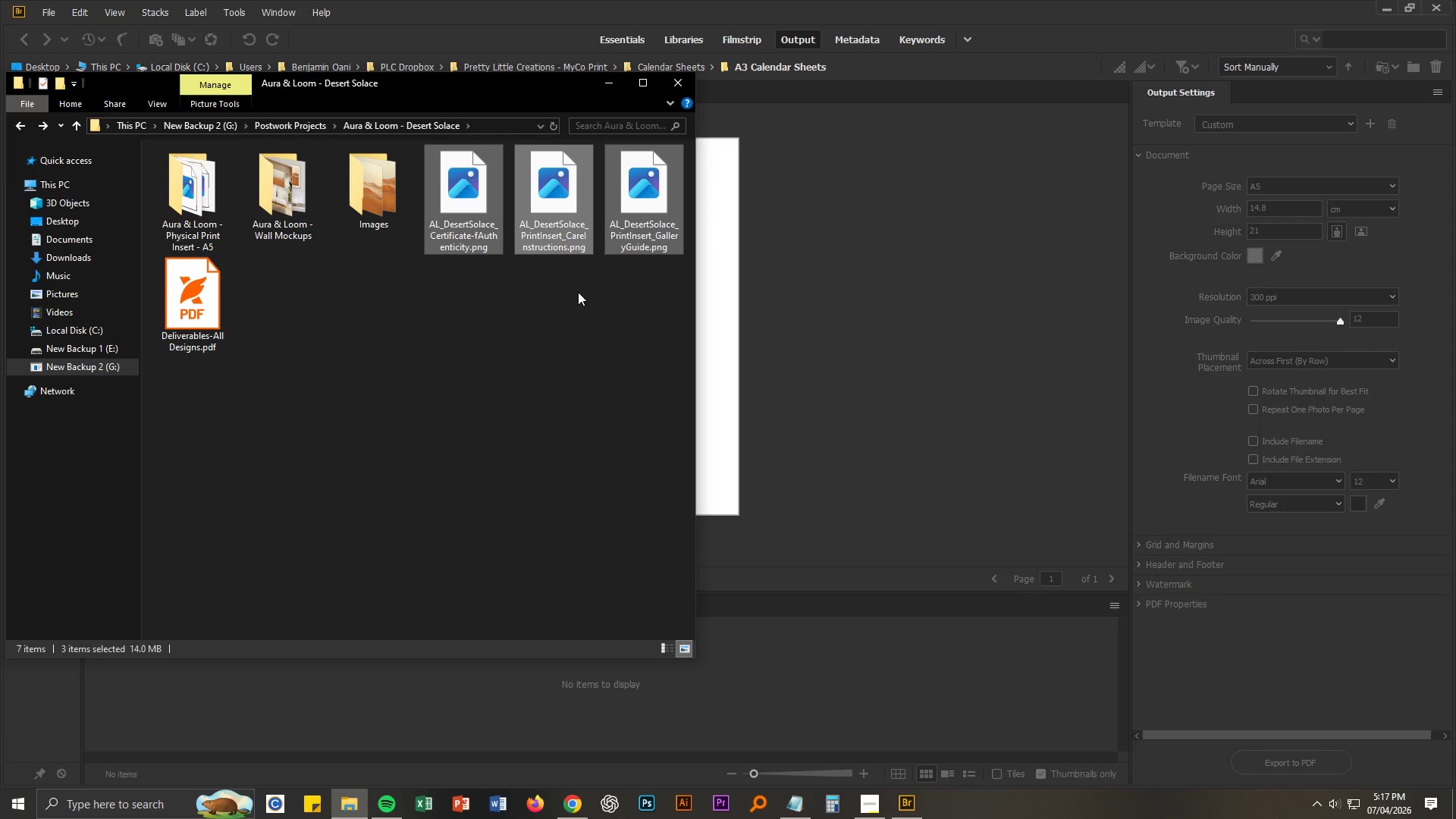 
left_click_drag(start_coordinate=[557, 220], to_coordinate=[718, 294])
 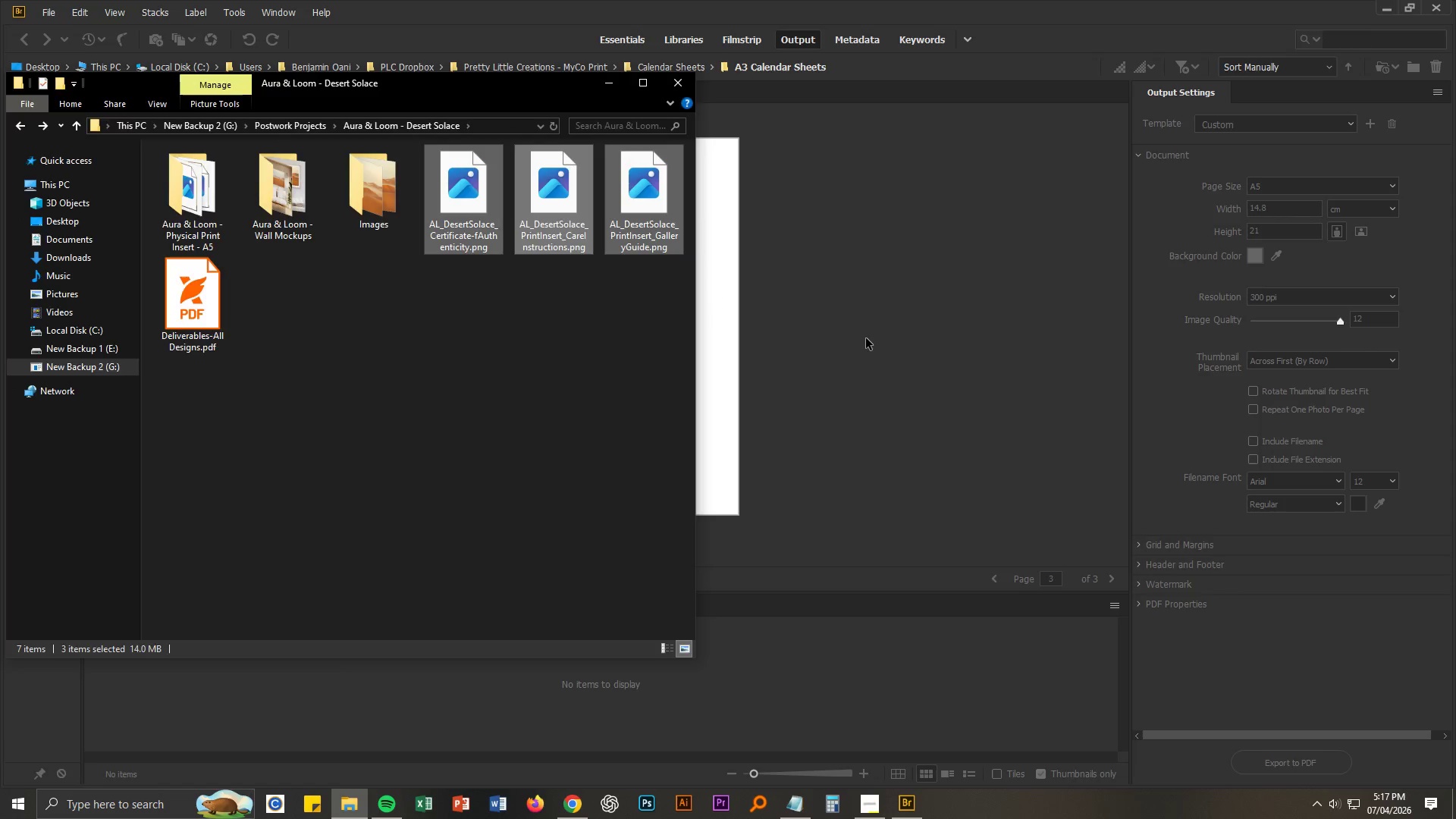 
left_click([871, 338])
 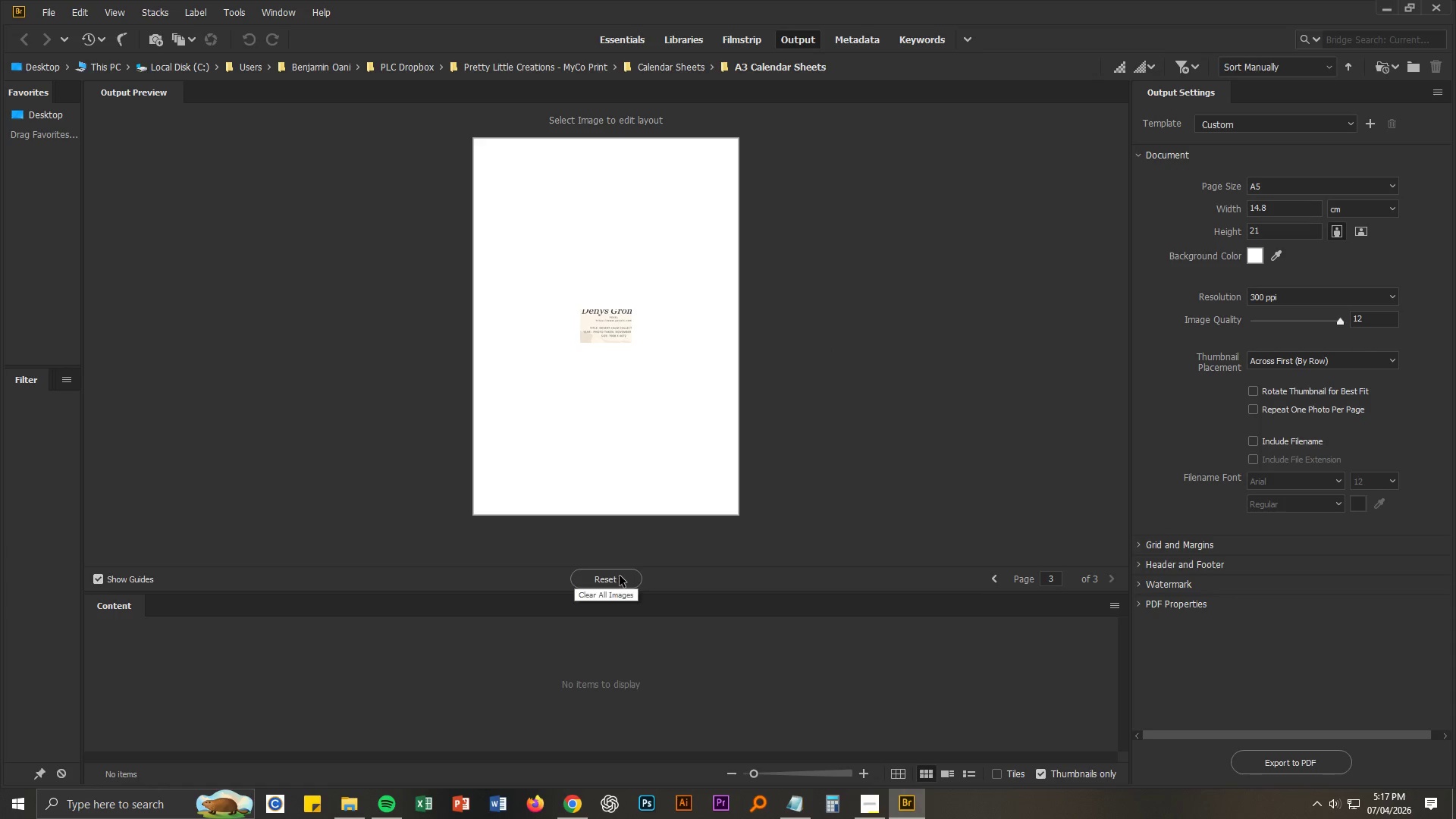 
left_click([998, 580])
 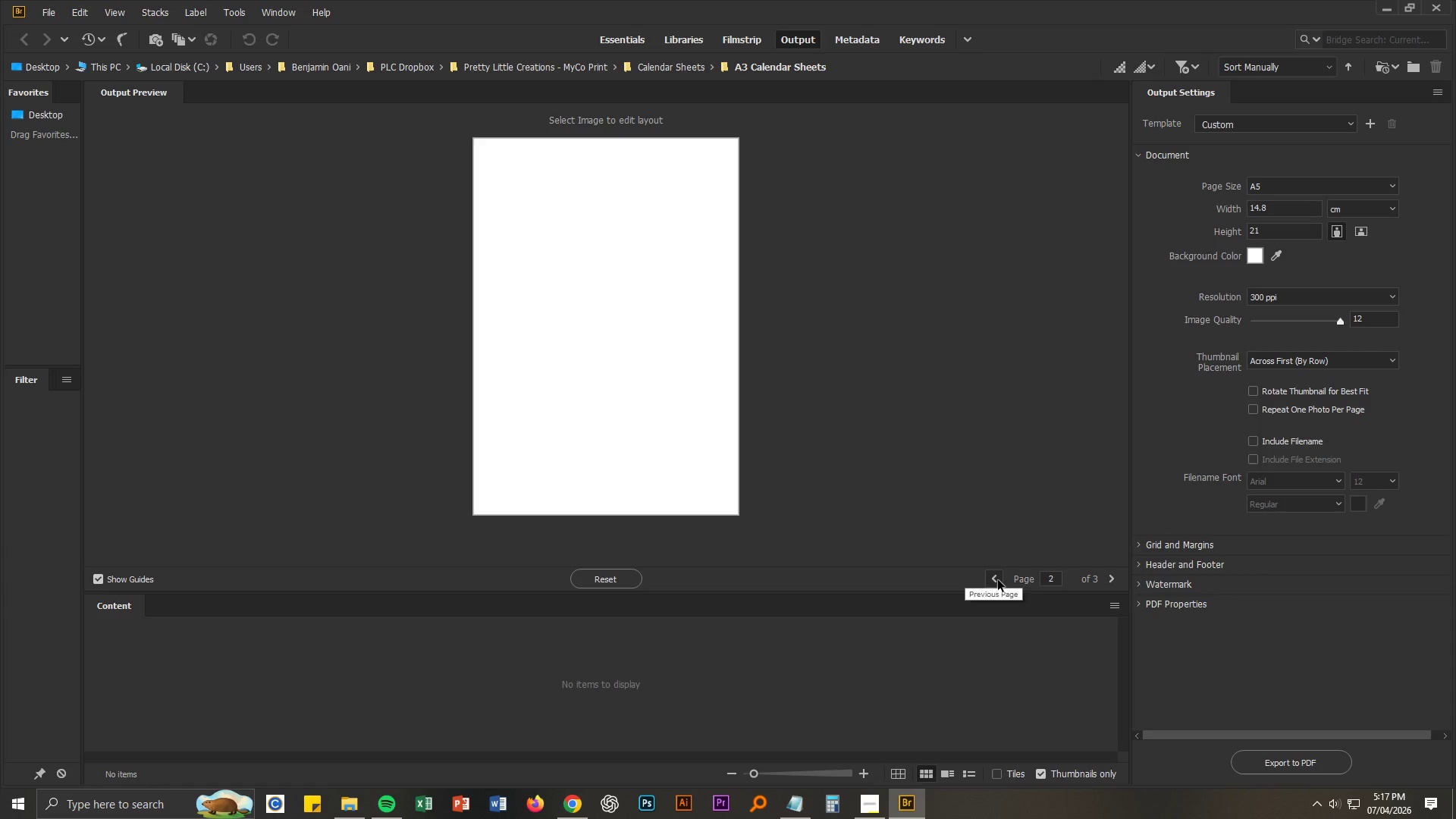 
left_click([998, 580])
 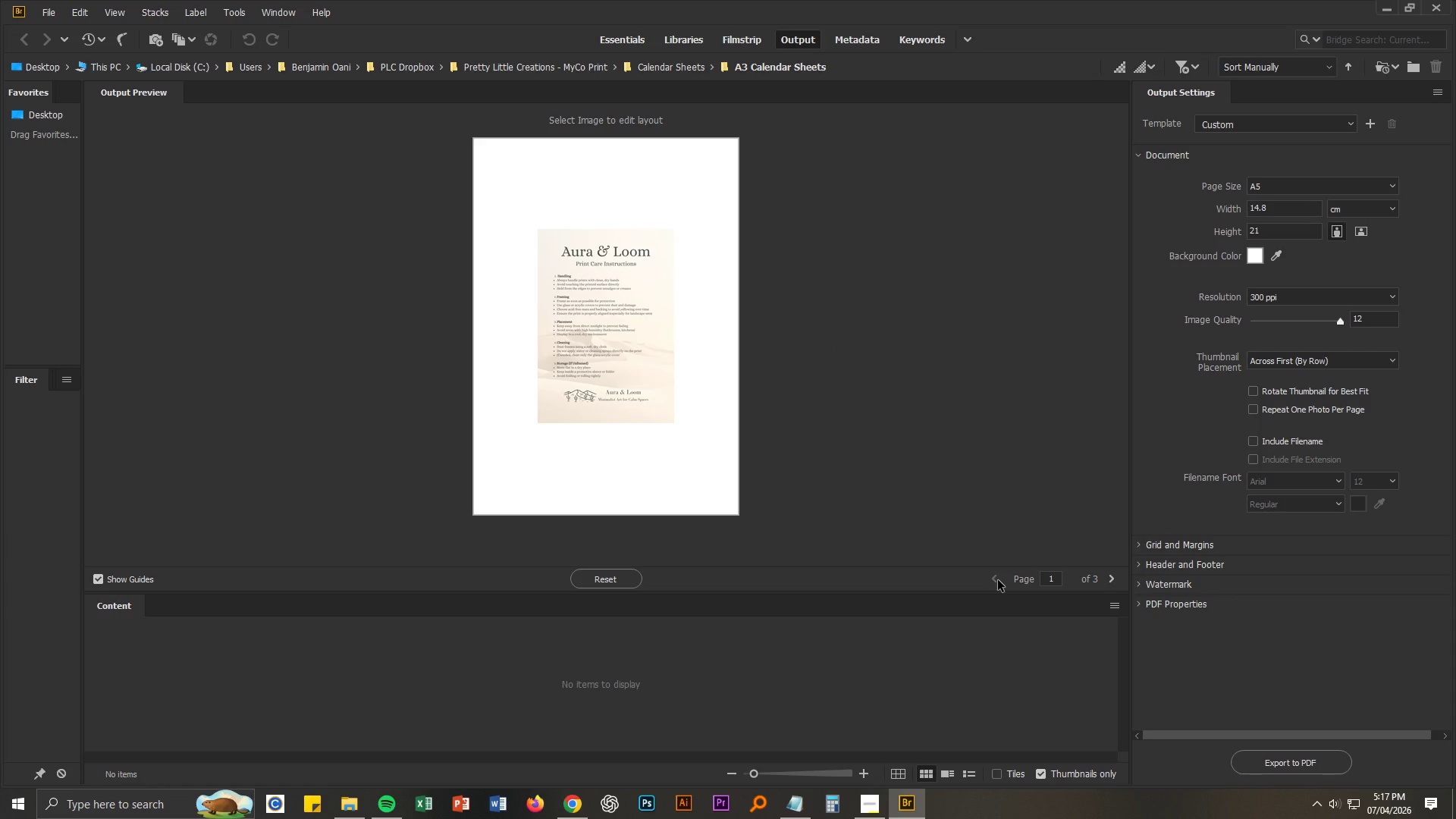 
left_click([998, 580])
 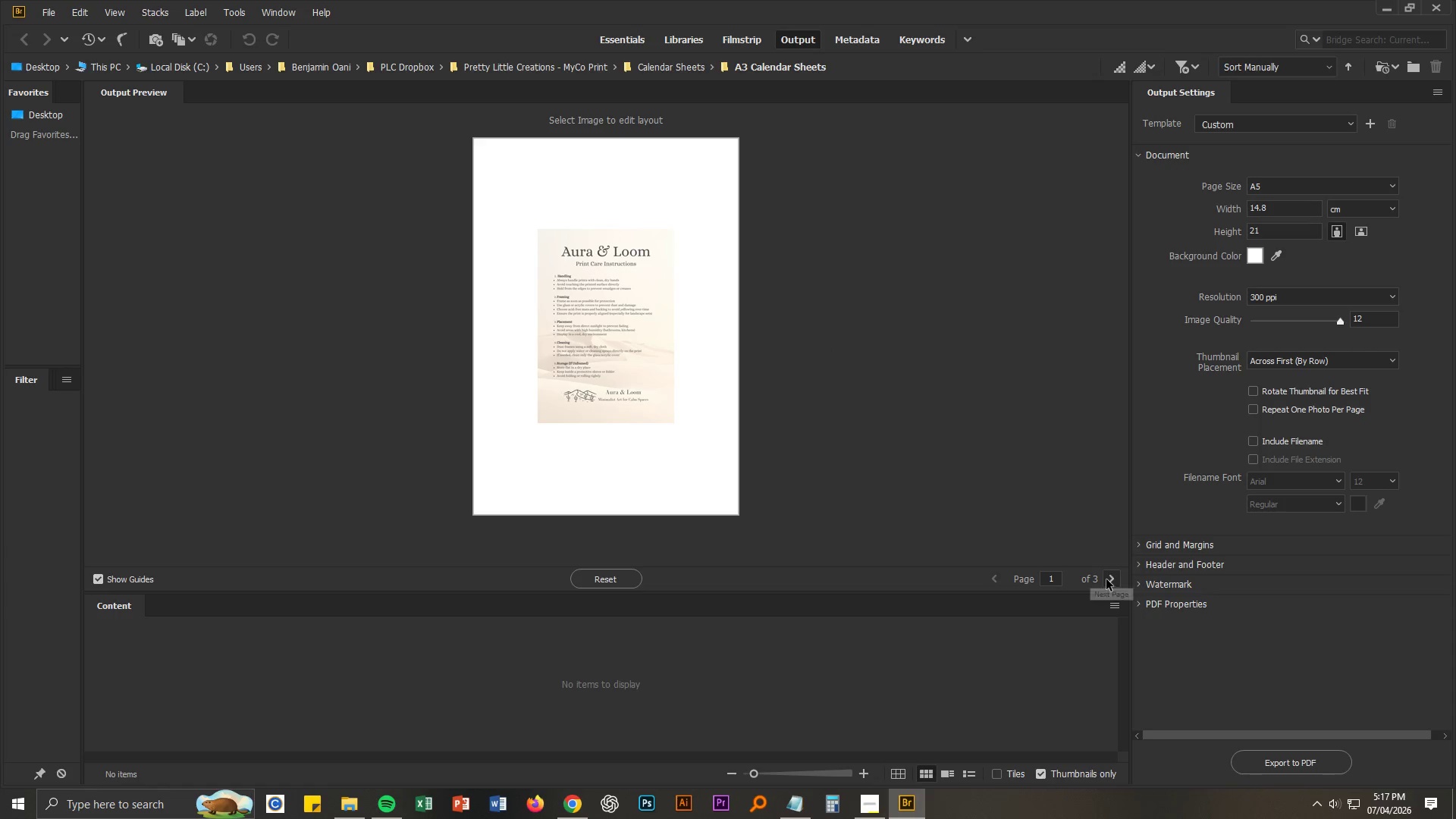 
left_click([1107, 579])
 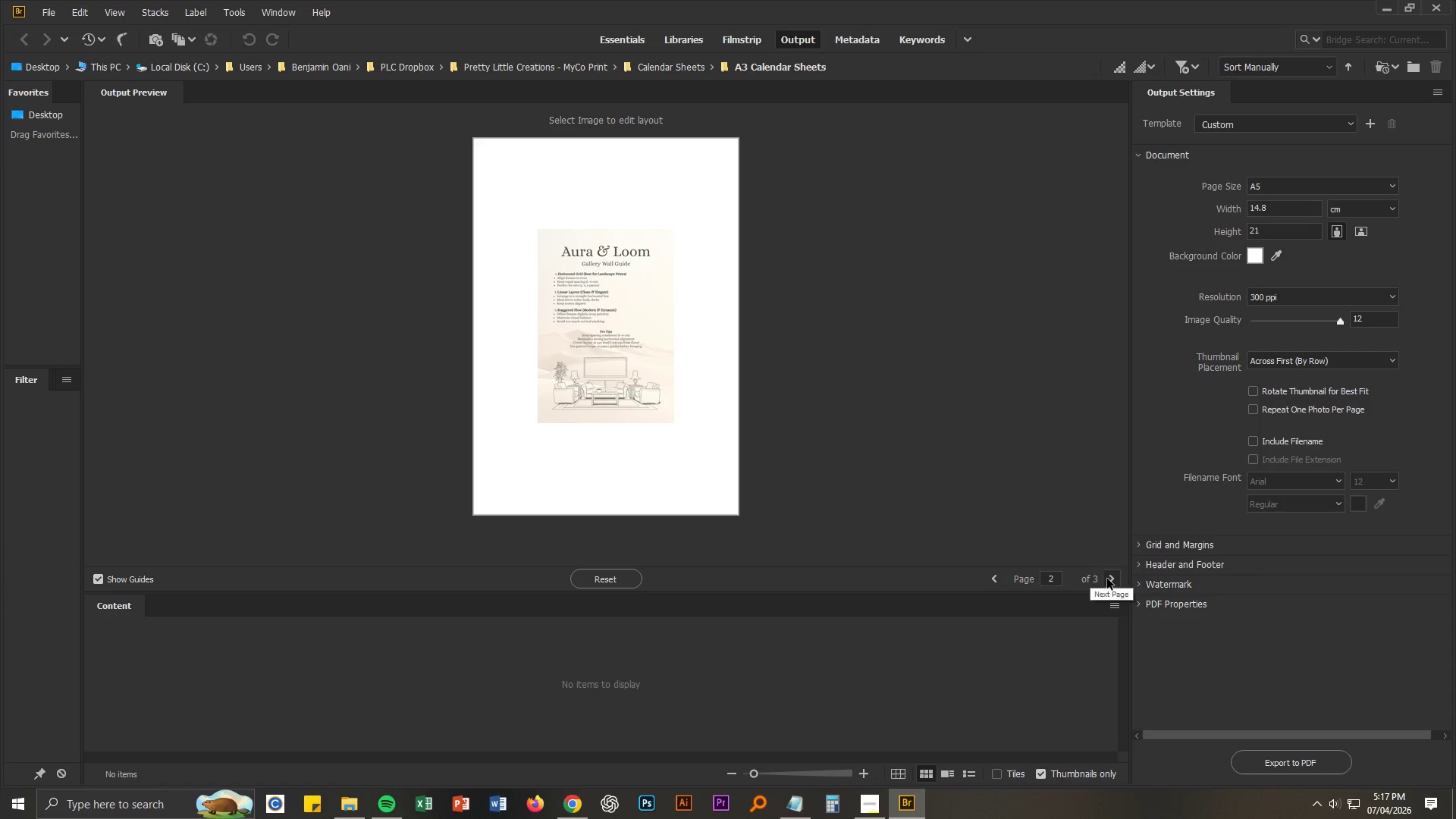 
left_click([1107, 579])
 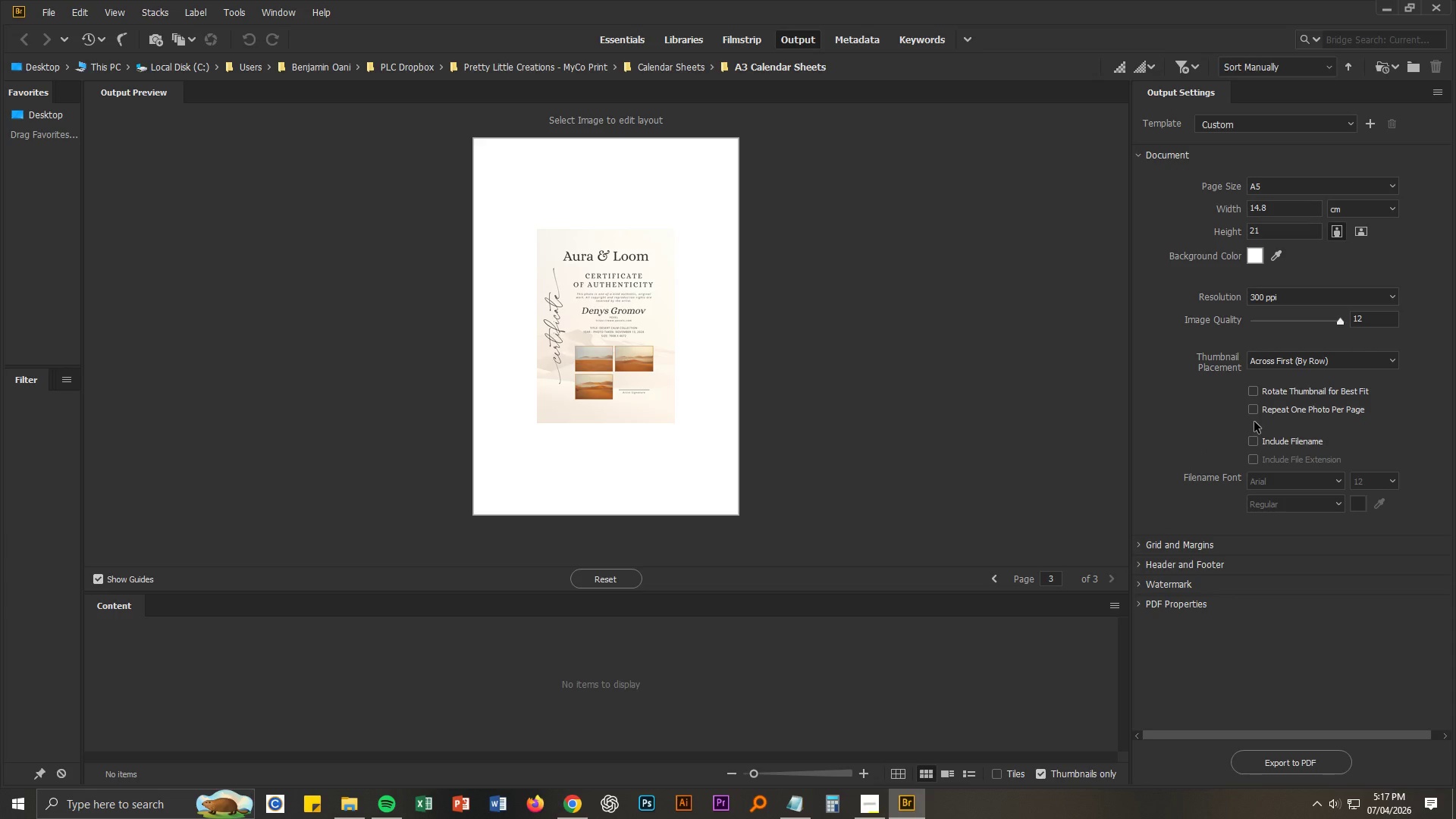 
wait(6.59)
 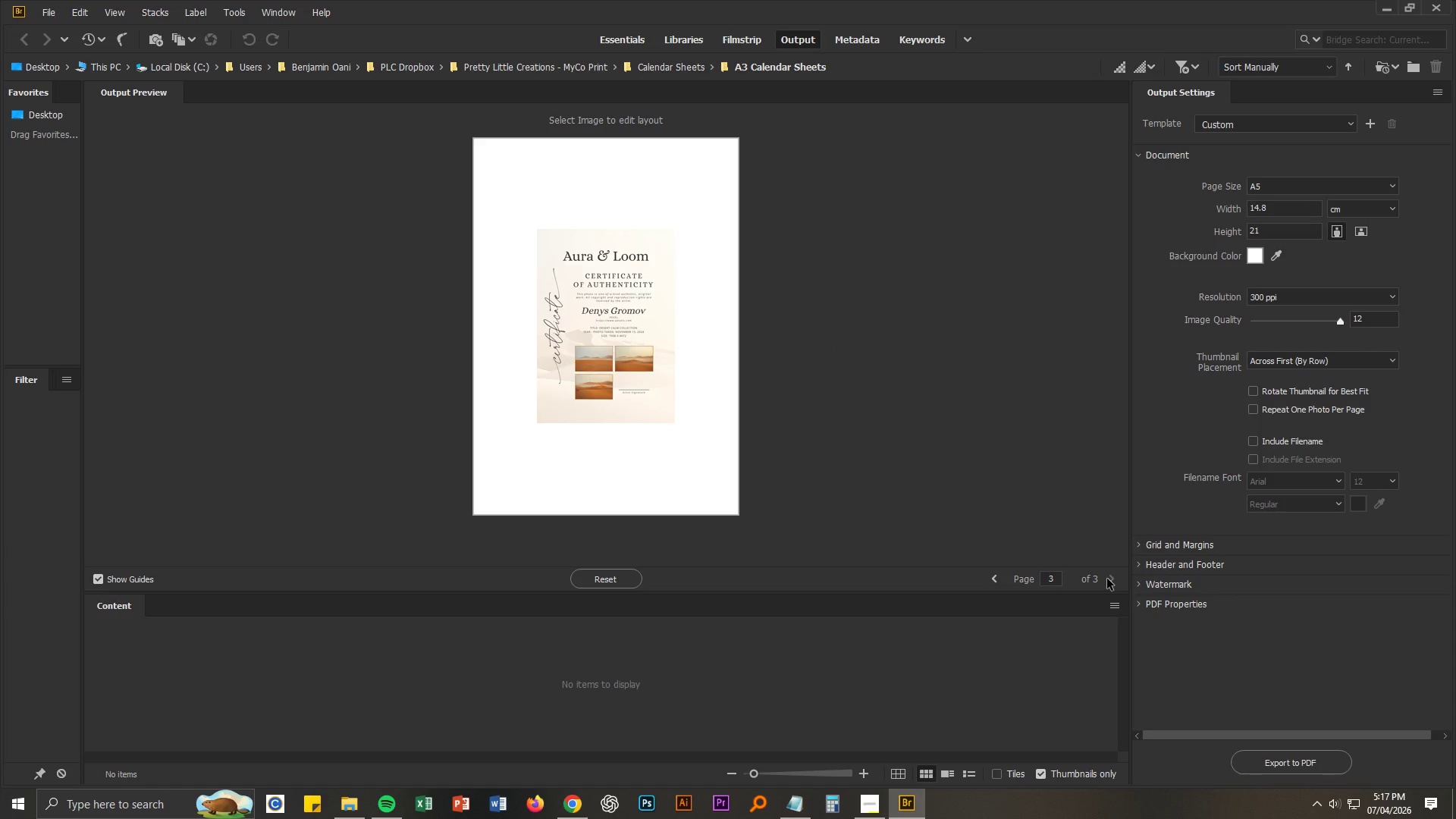 
left_click([1257, 440])
 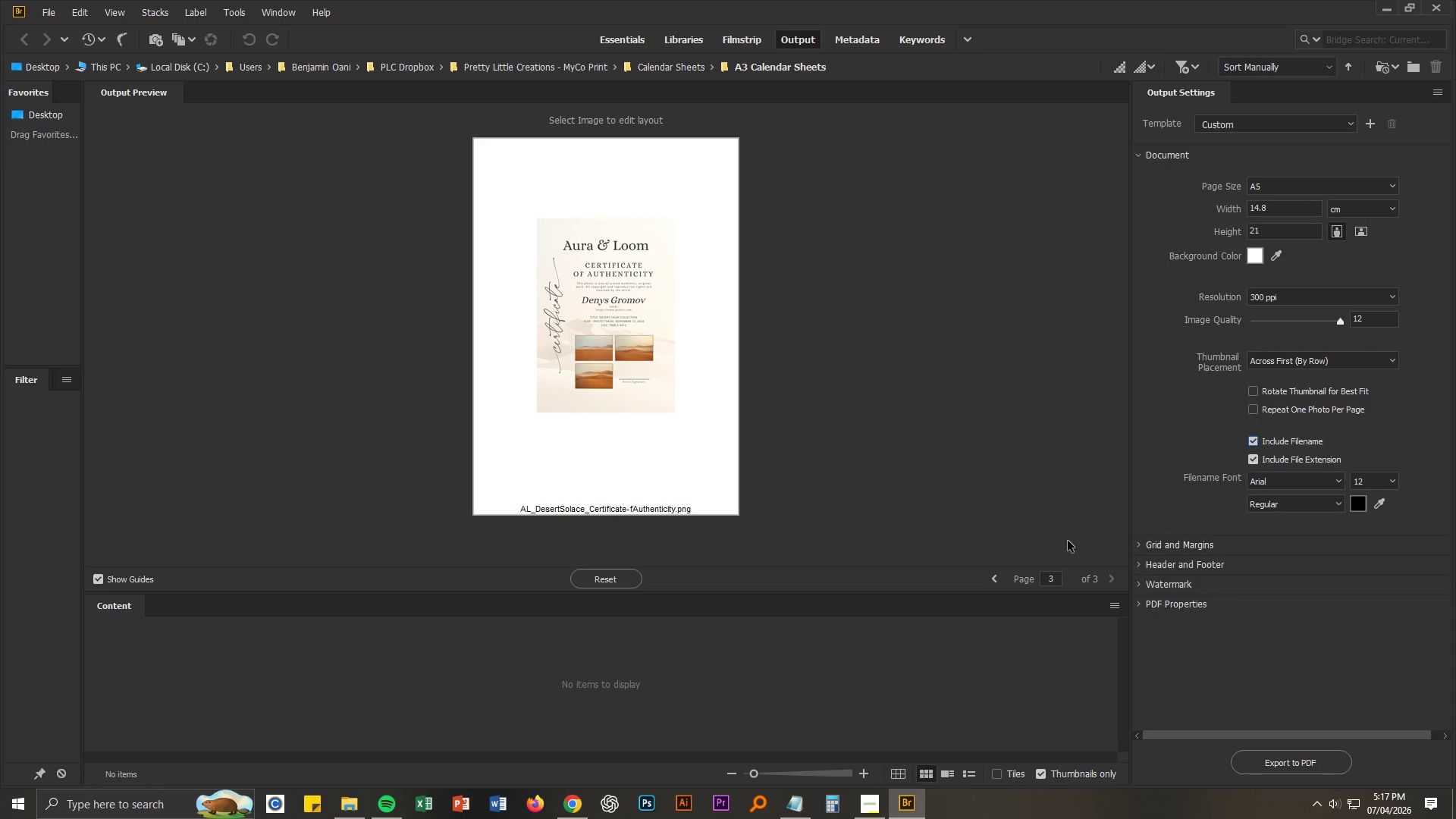 
left_click([993, 582])
 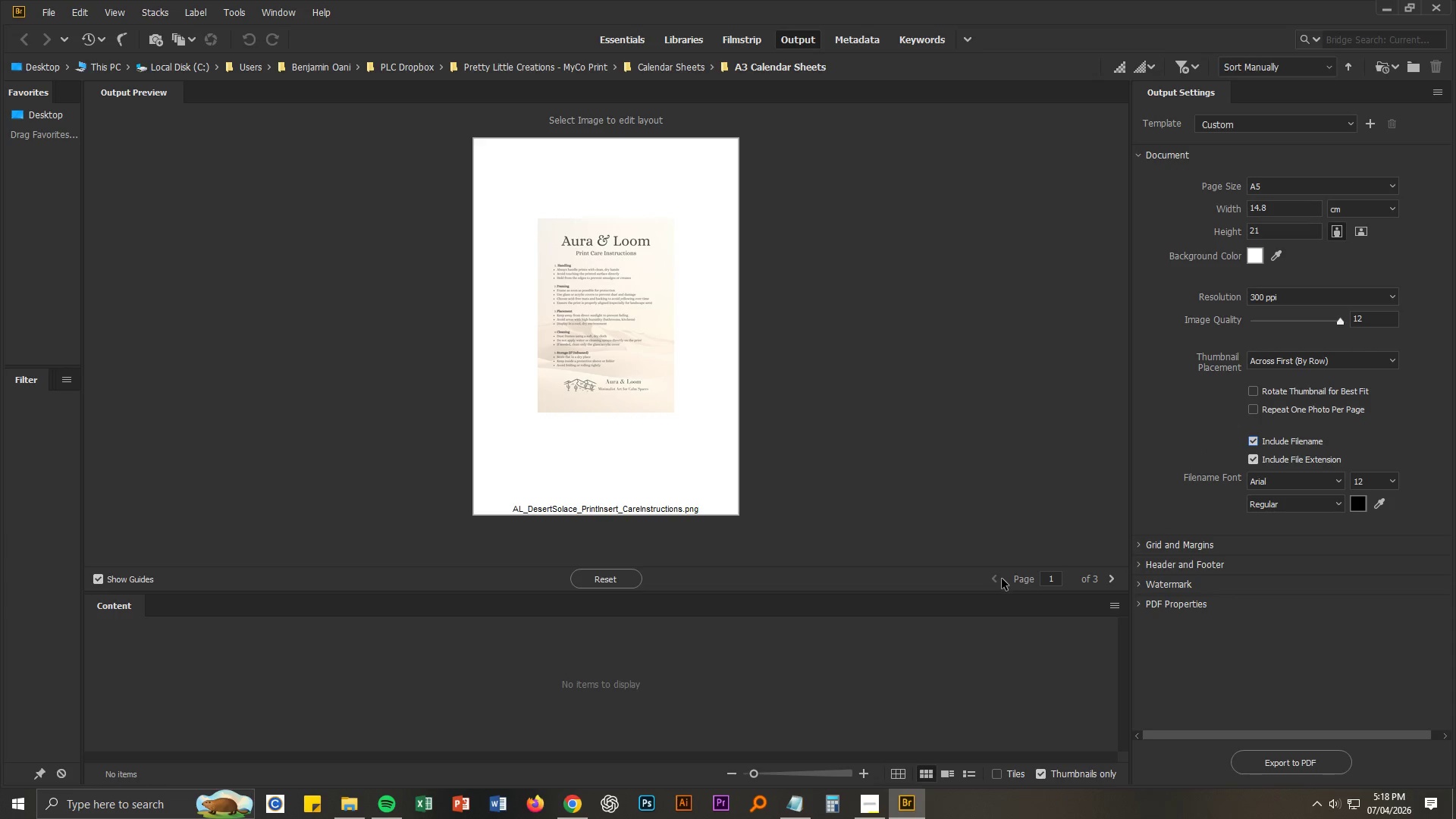 
mouse_move([599, 571])
 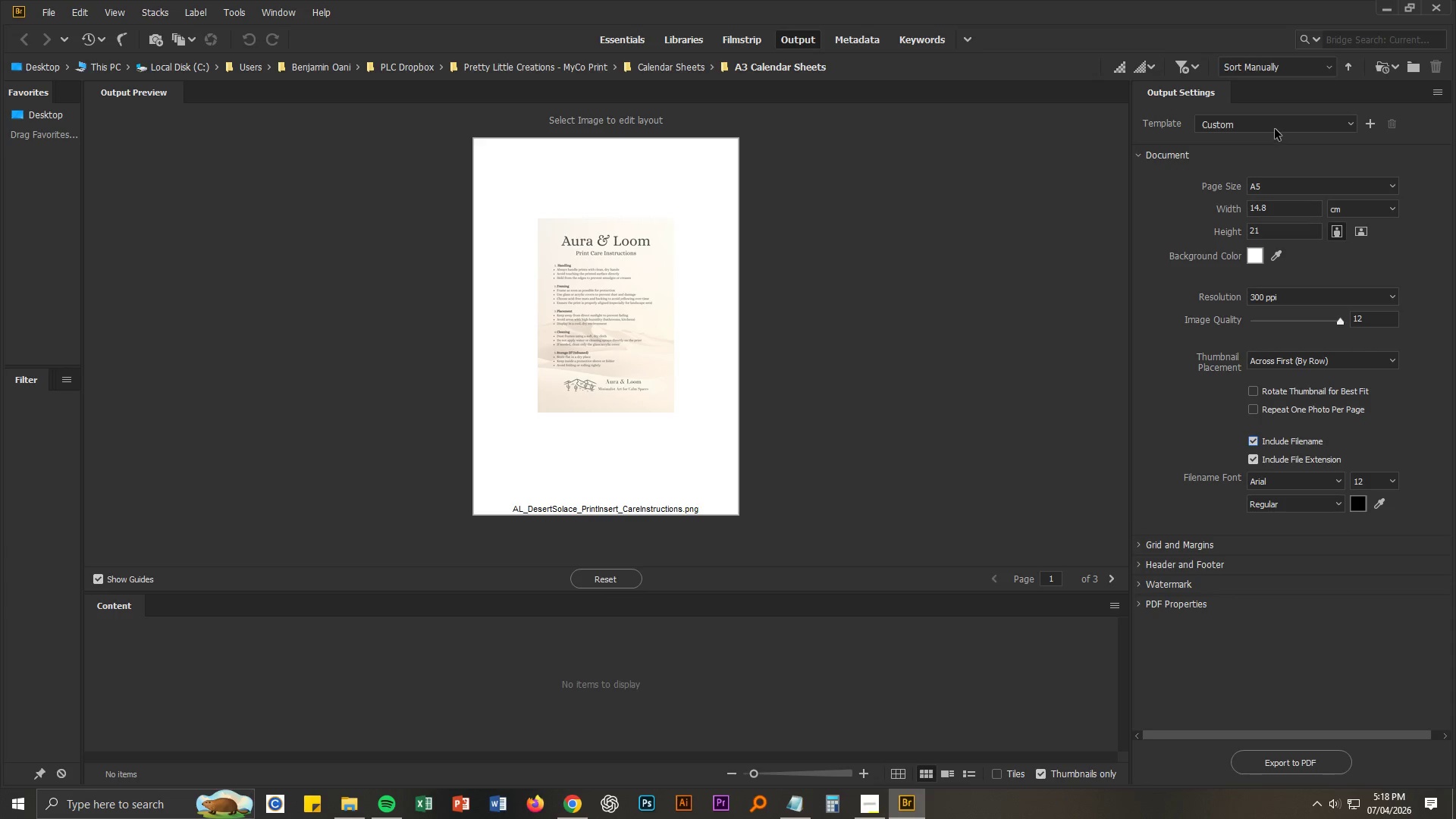 
left_click([1275, 129])
 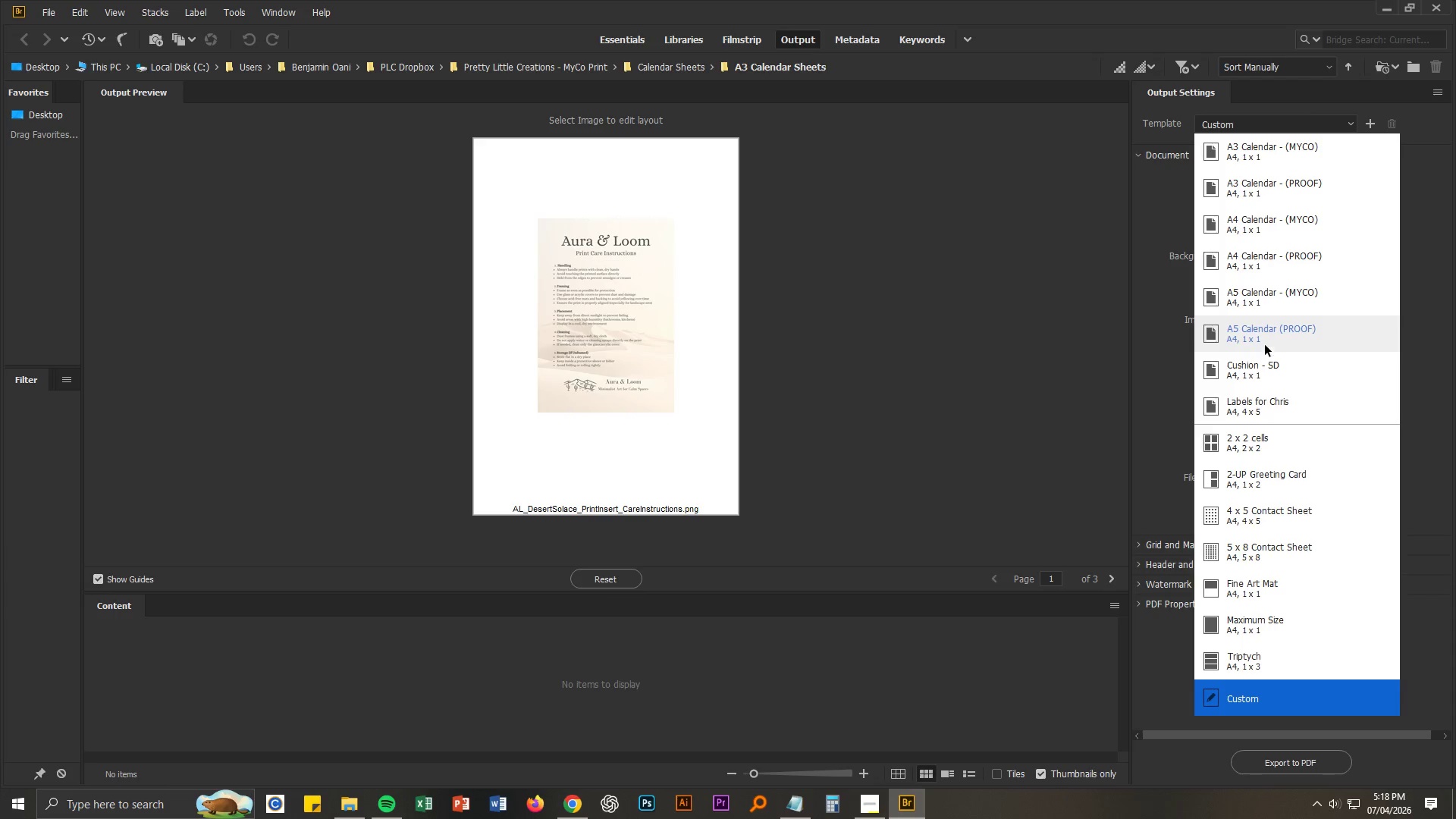 
left_click([1270, 336])
 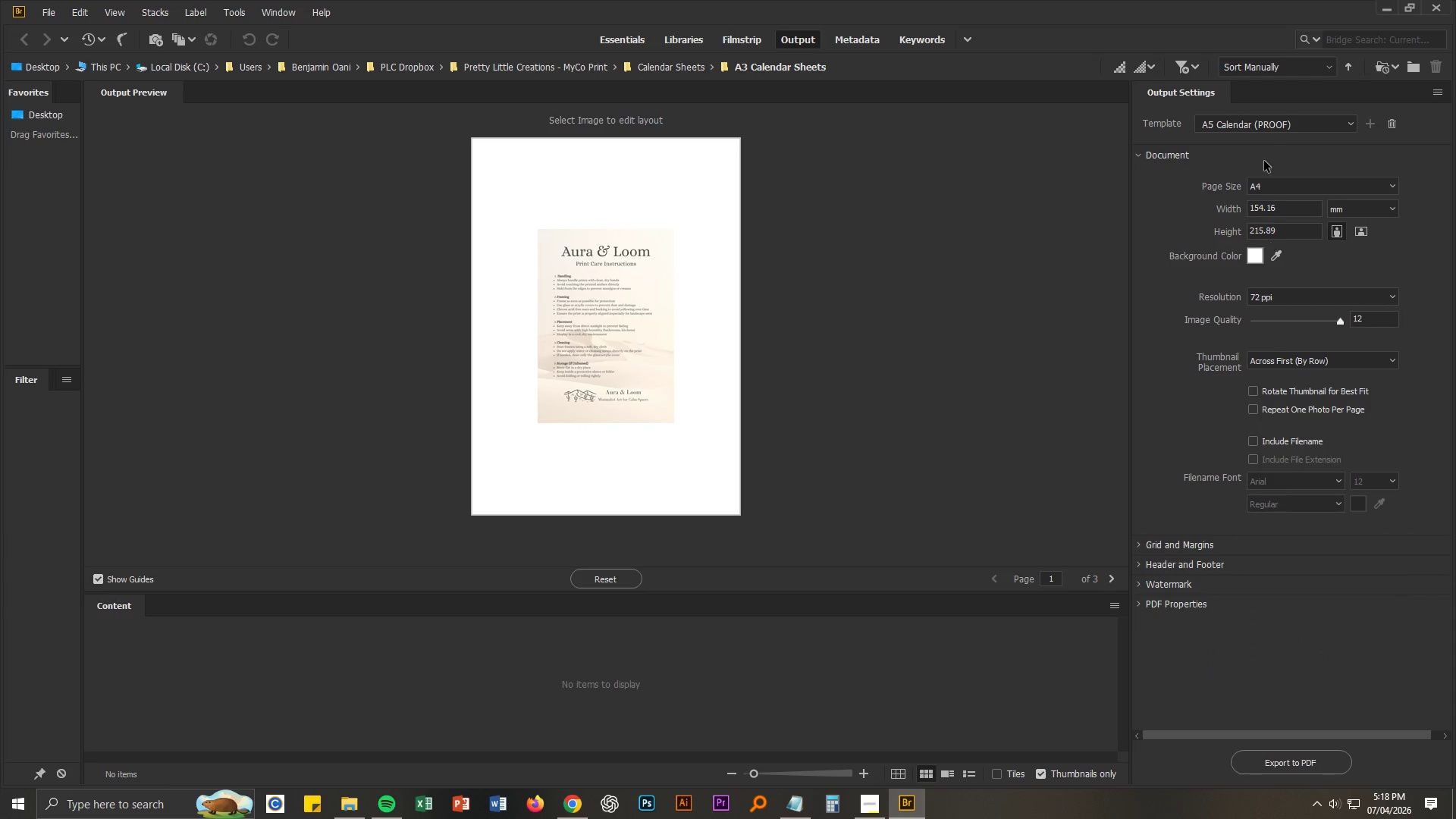 
left_click([1266, 123])
 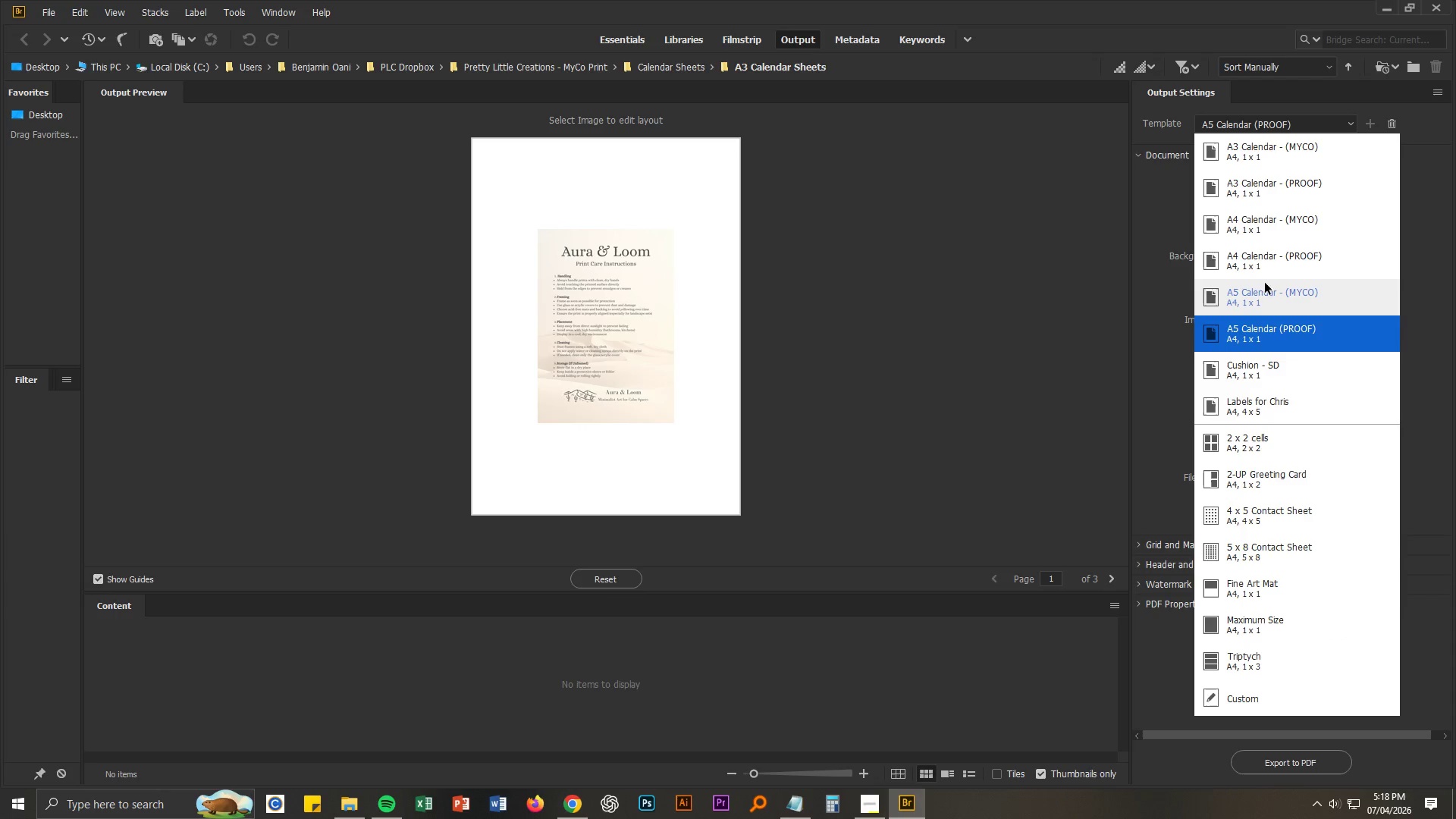 
left_click([1270, 300])
 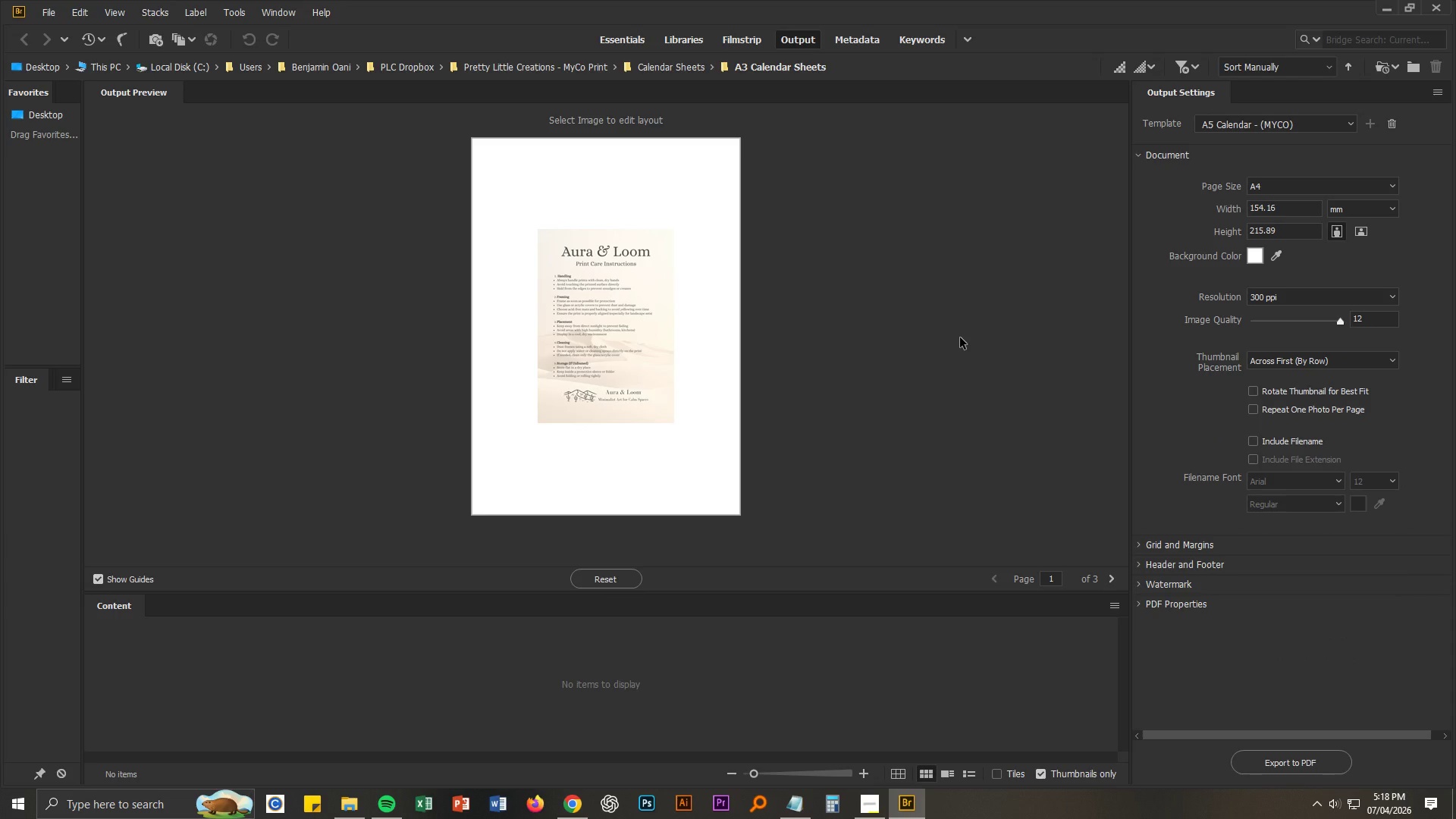 
left_click([960, 337])
 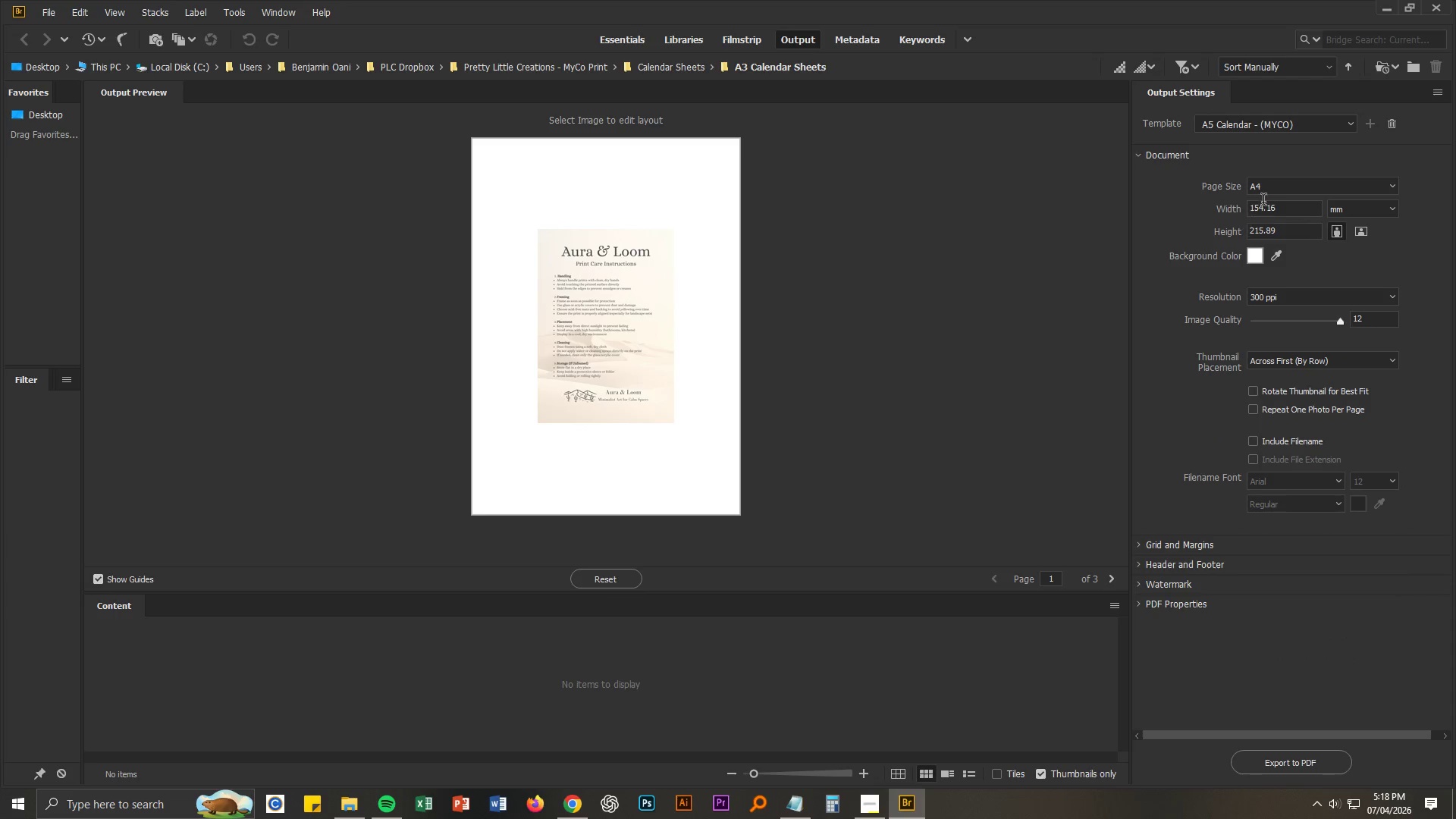 
left_click([1270, 188])
 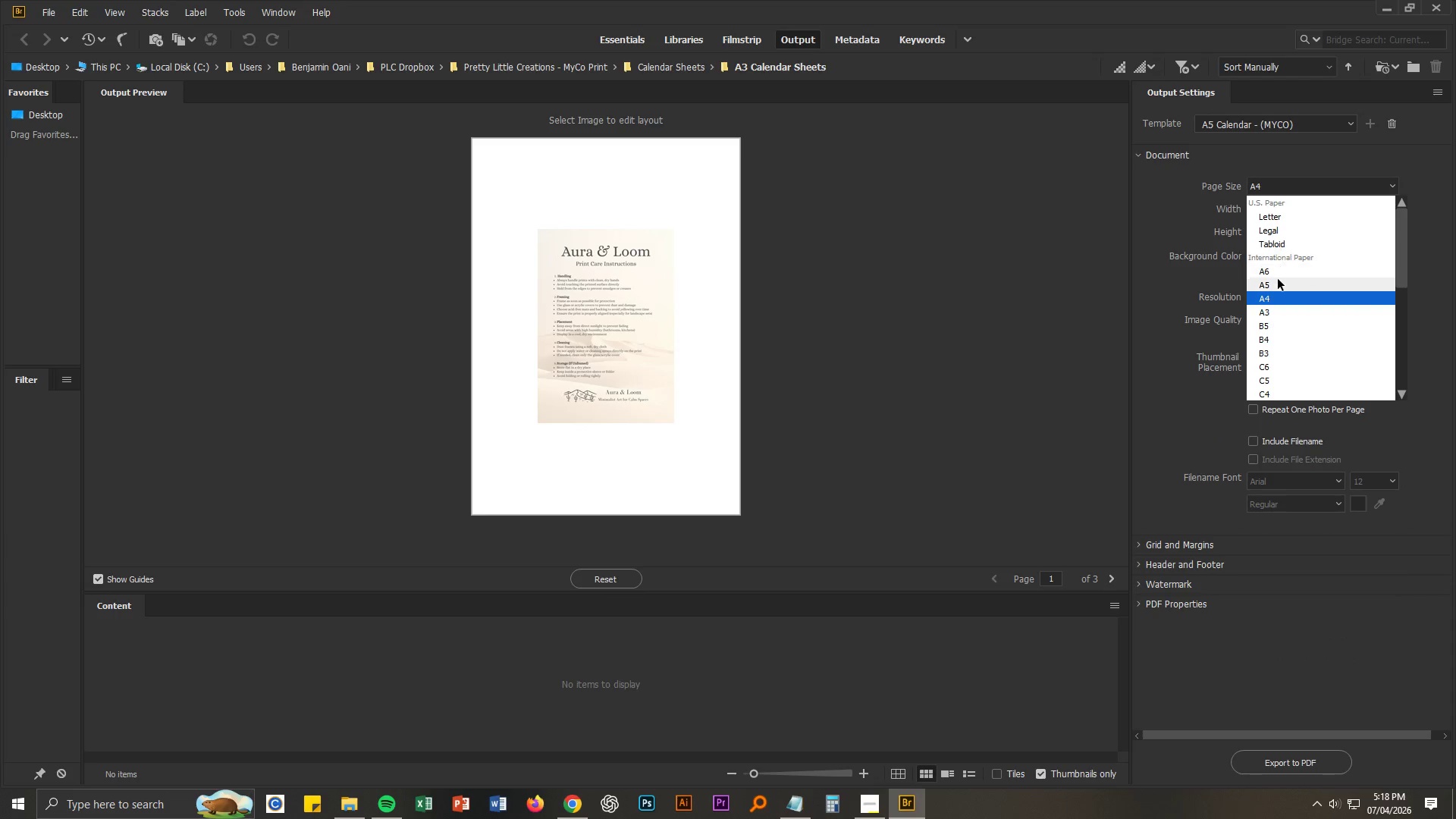 
left_click([1277, 284])
 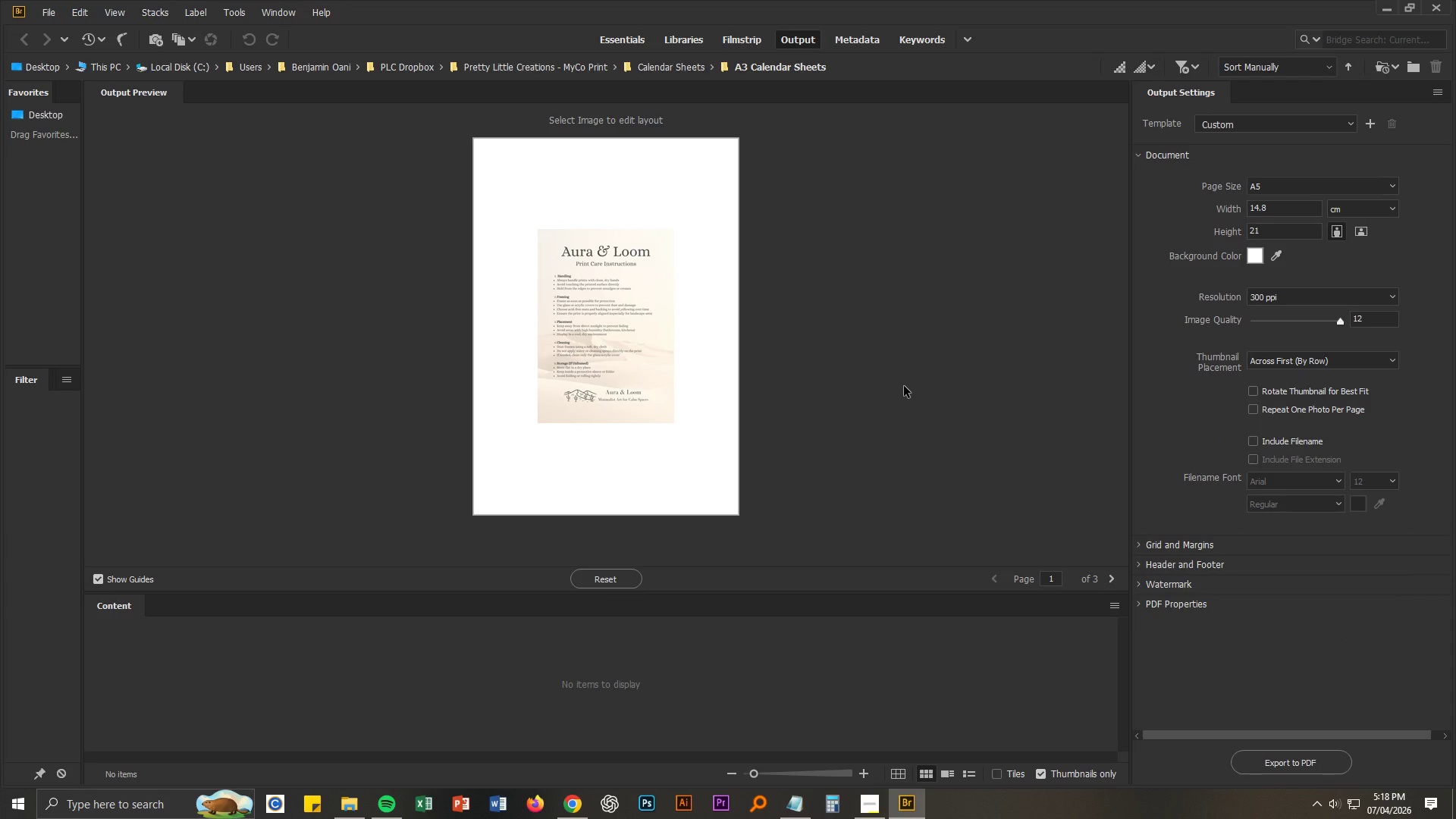 
left_click([904, 386])
 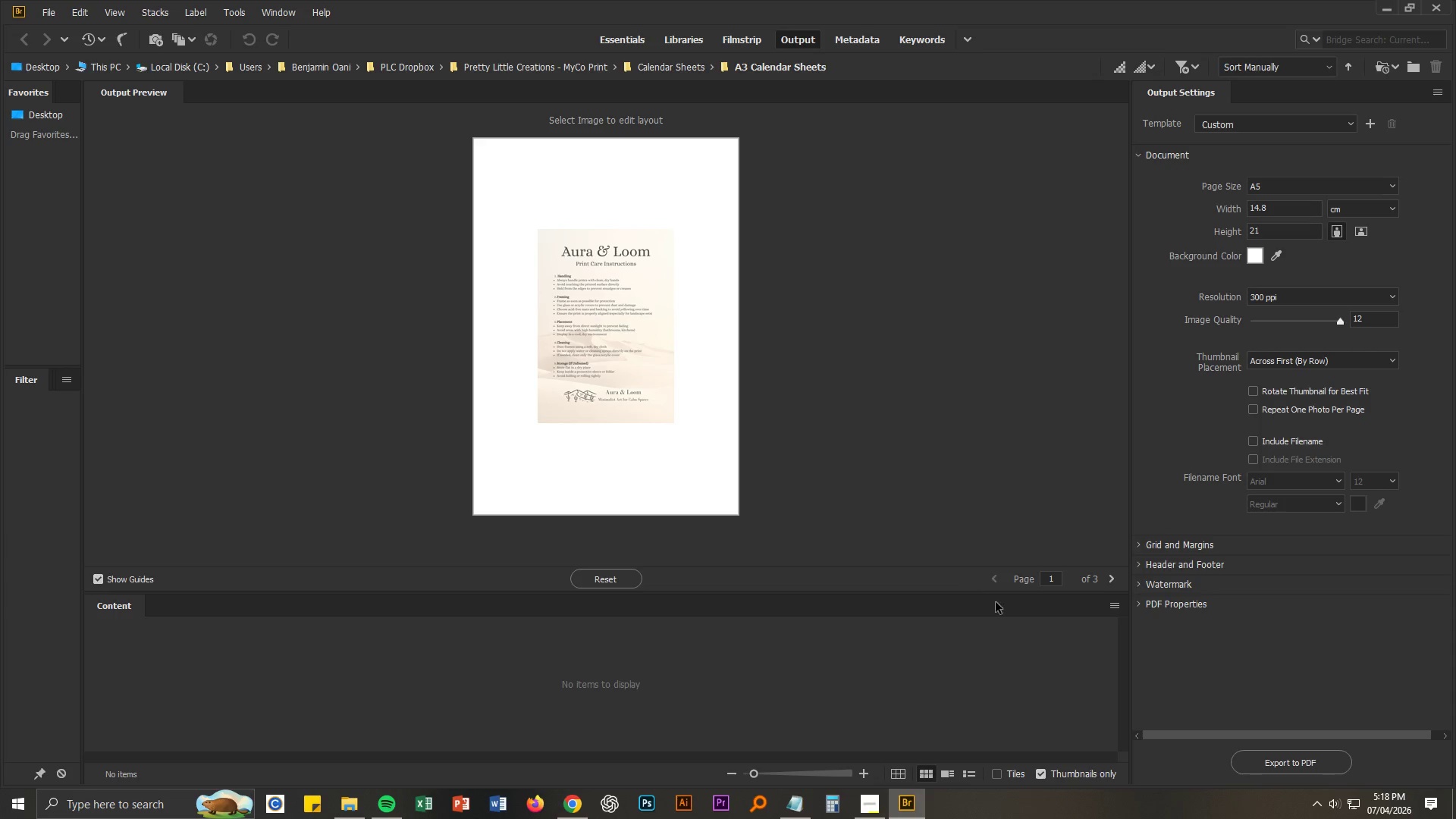 
left_click([648, 435])
 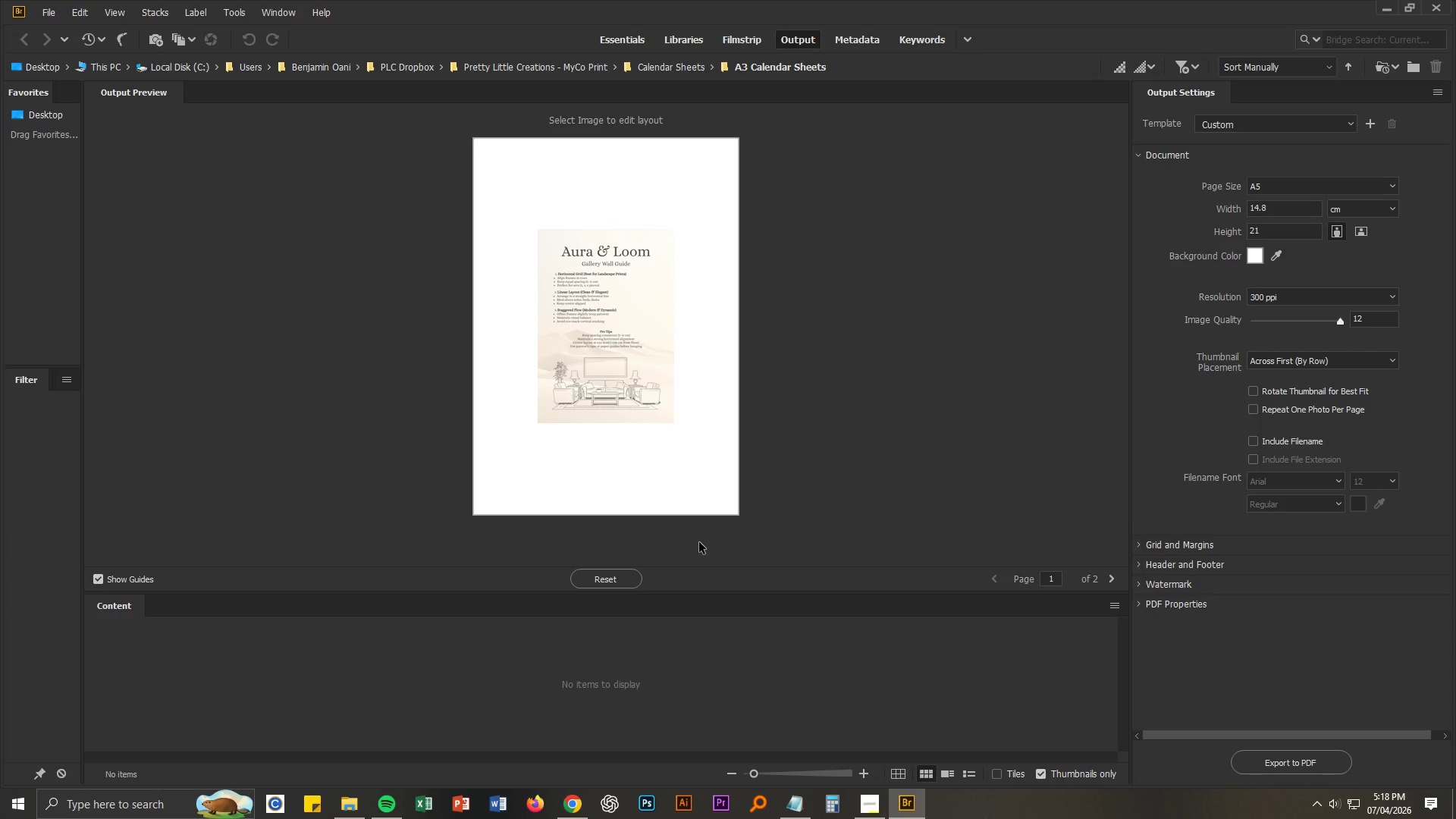 
left_click([664, 441])
 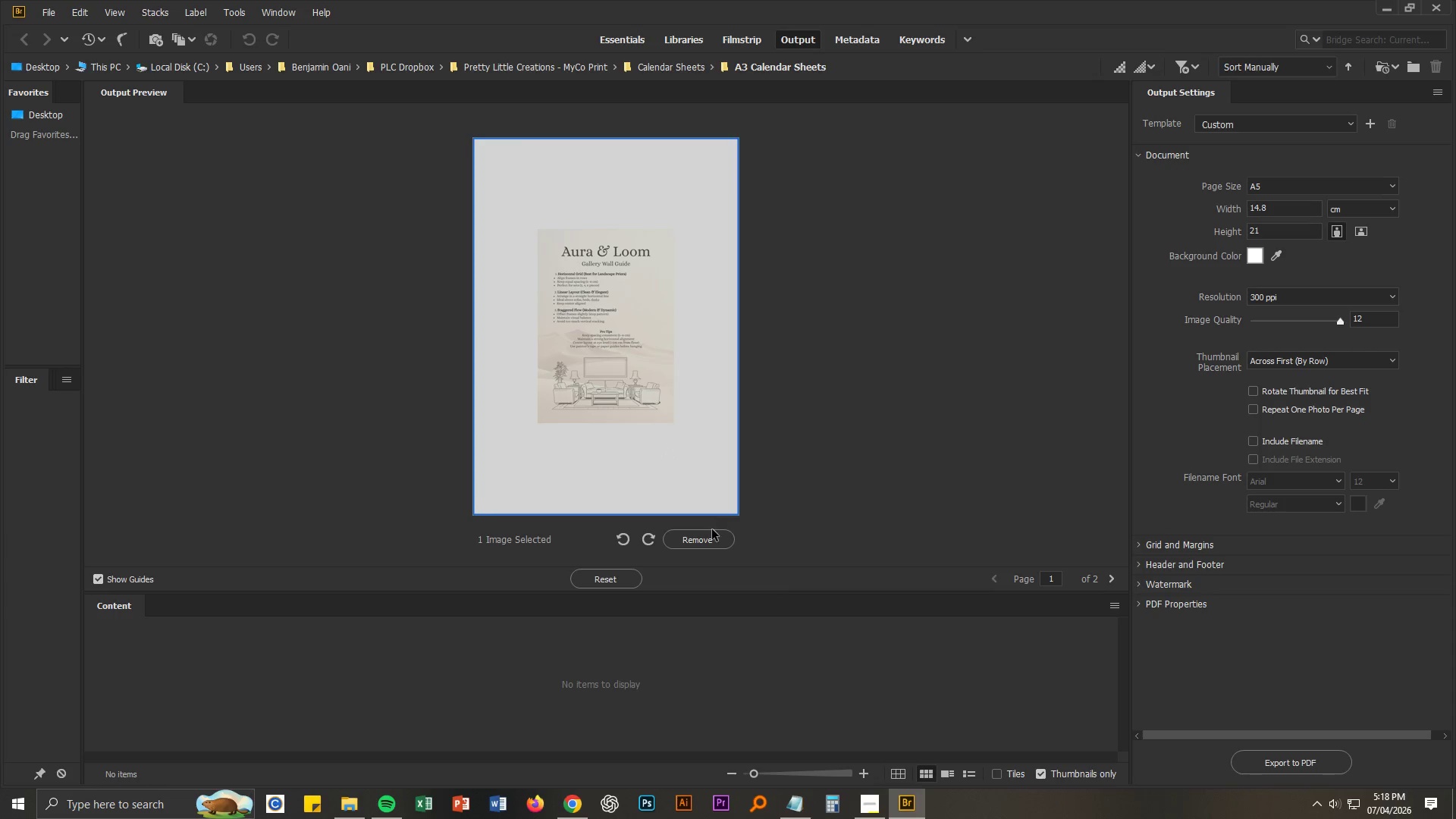 
left_click([713, 537])
 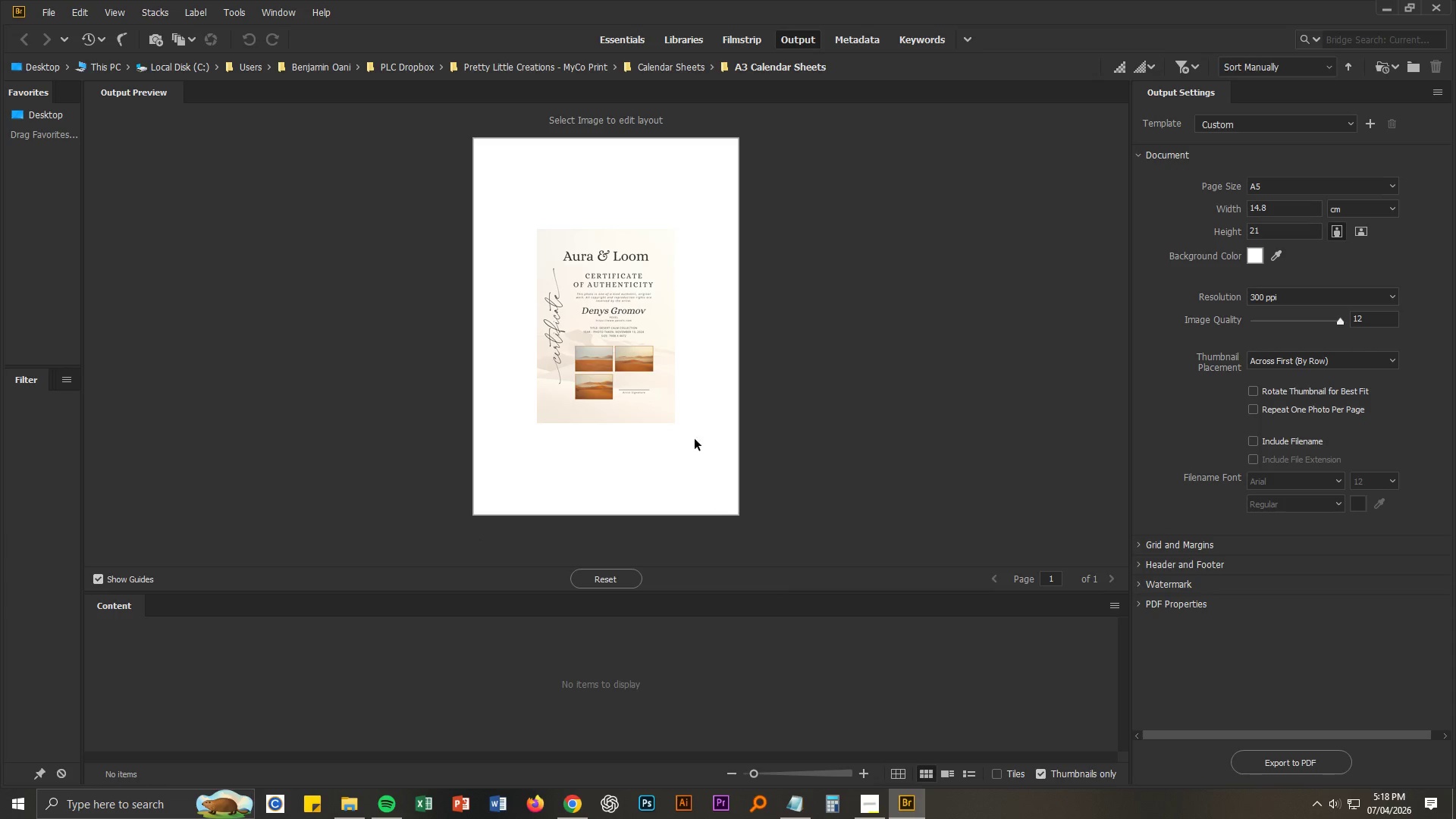 
left_click([690, 422])
 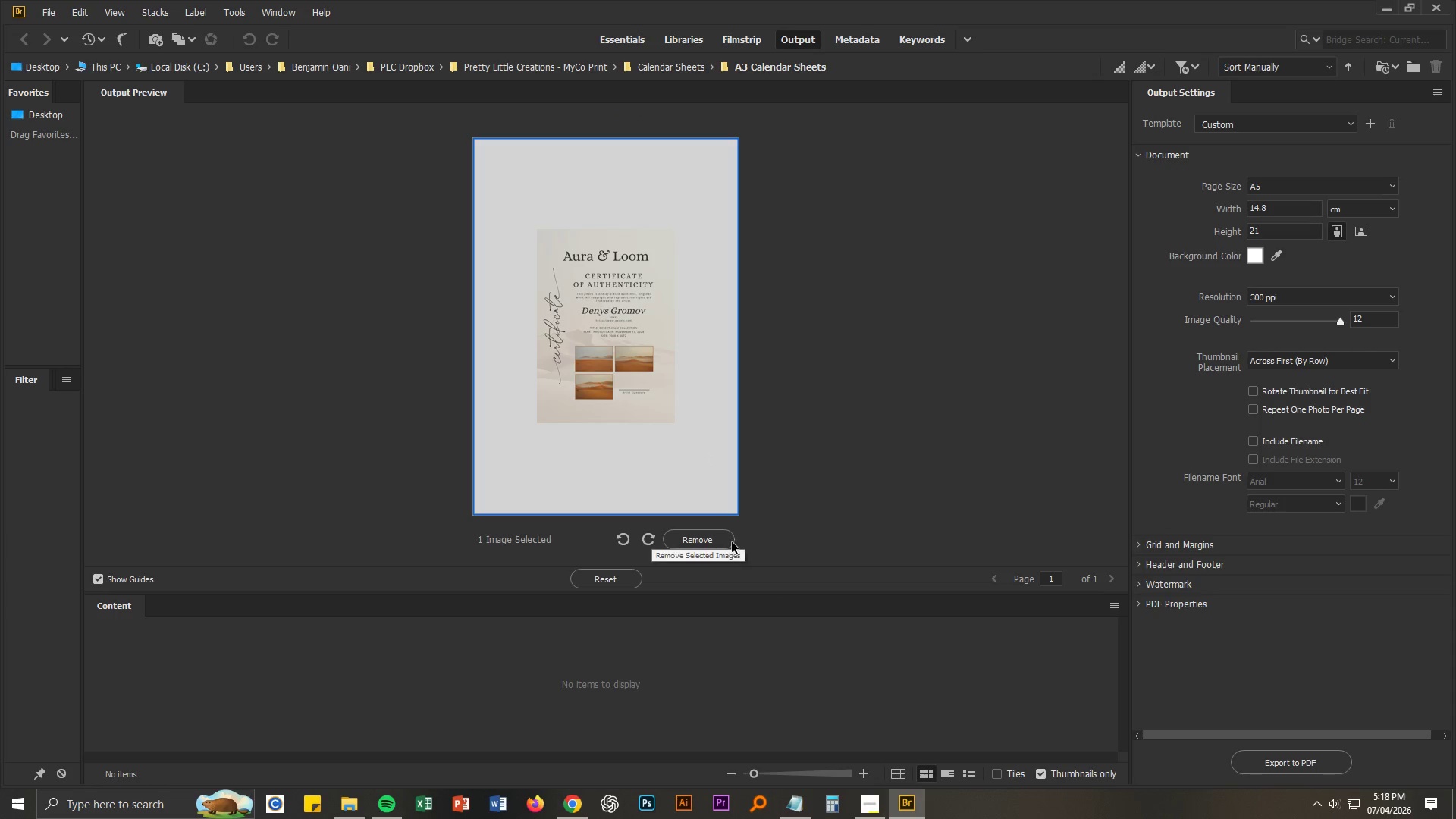 
left_click([724, 540])
 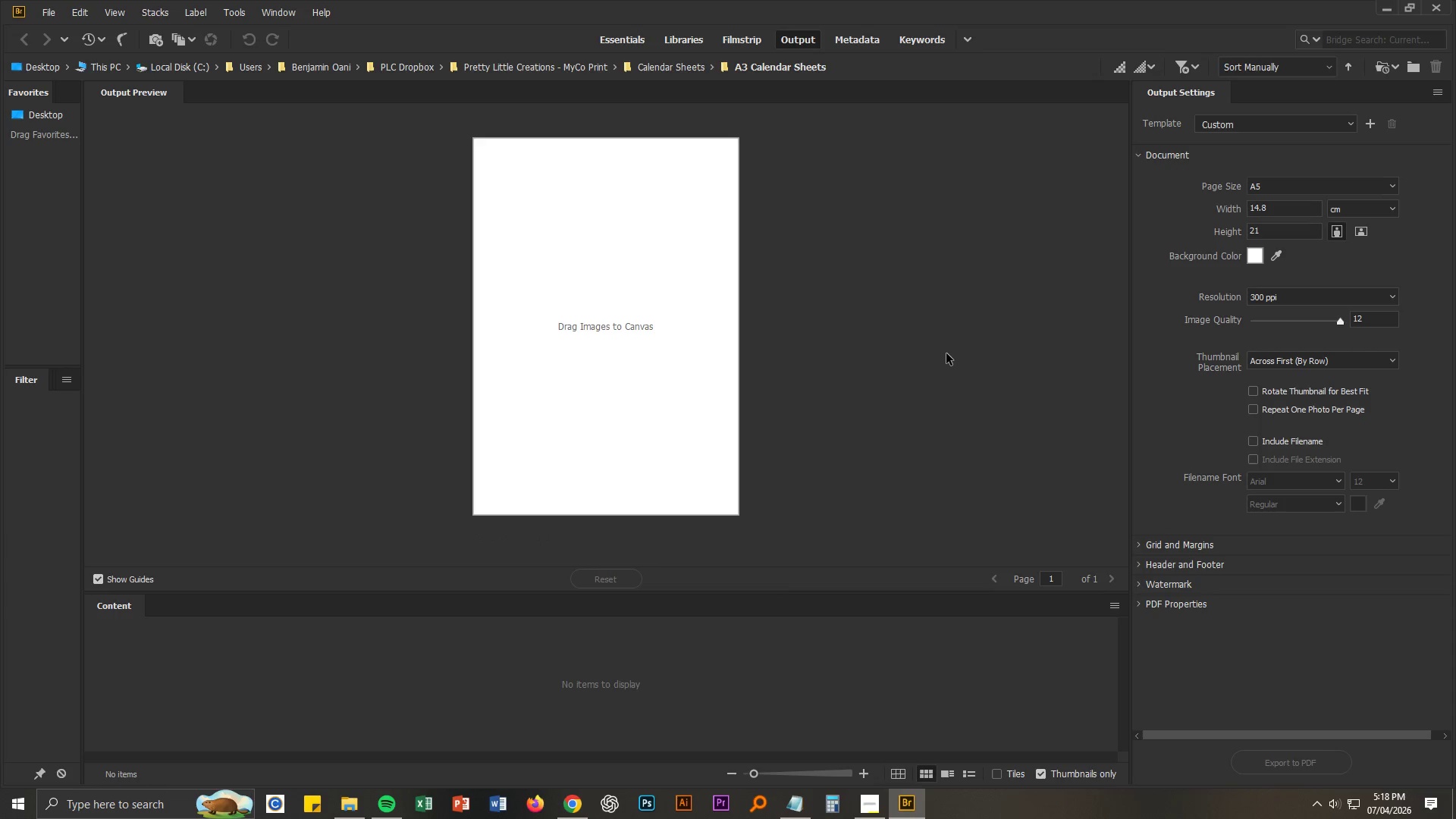 
left_click([946, 352])
 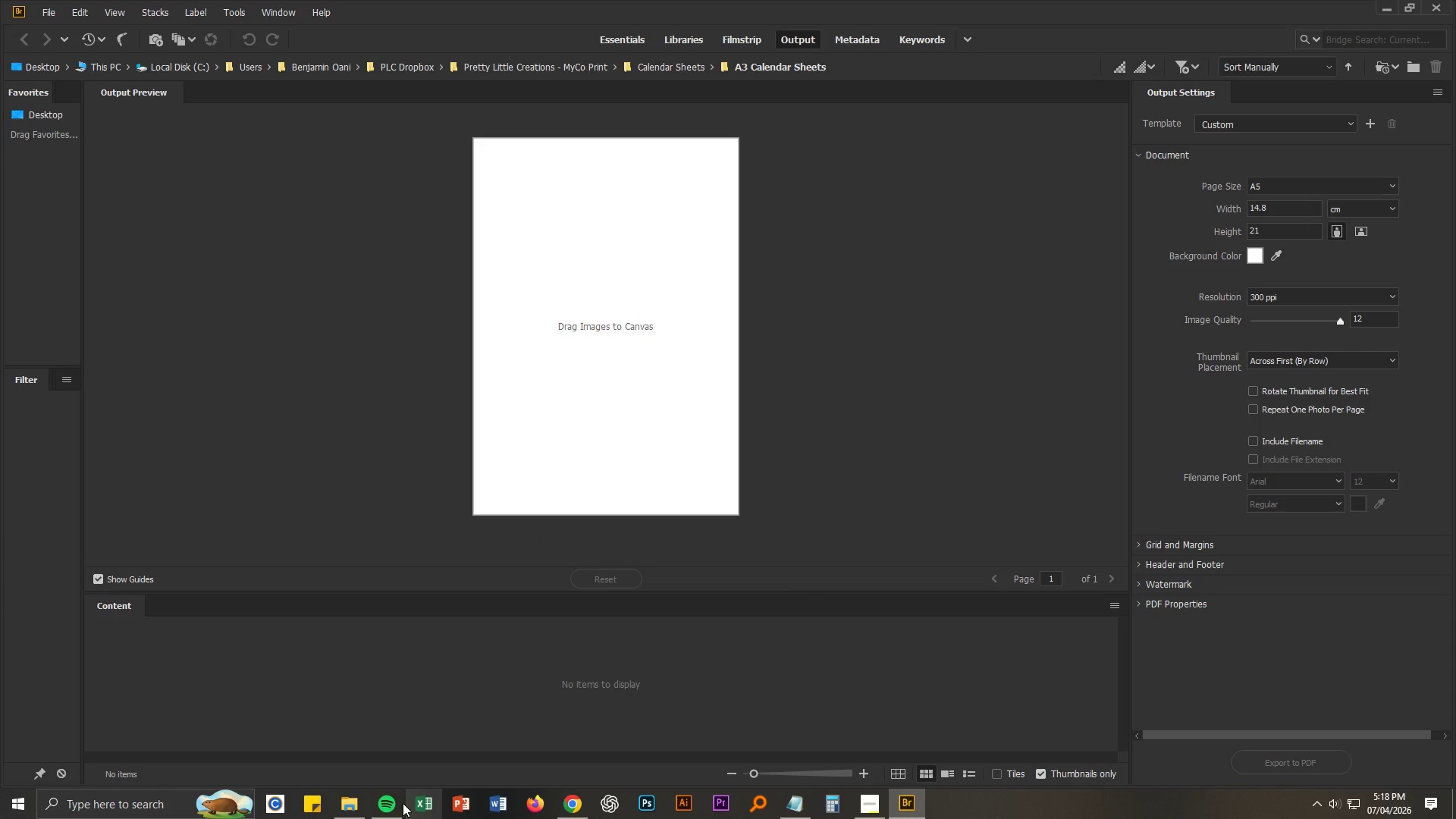 
left_click([355, 808])
 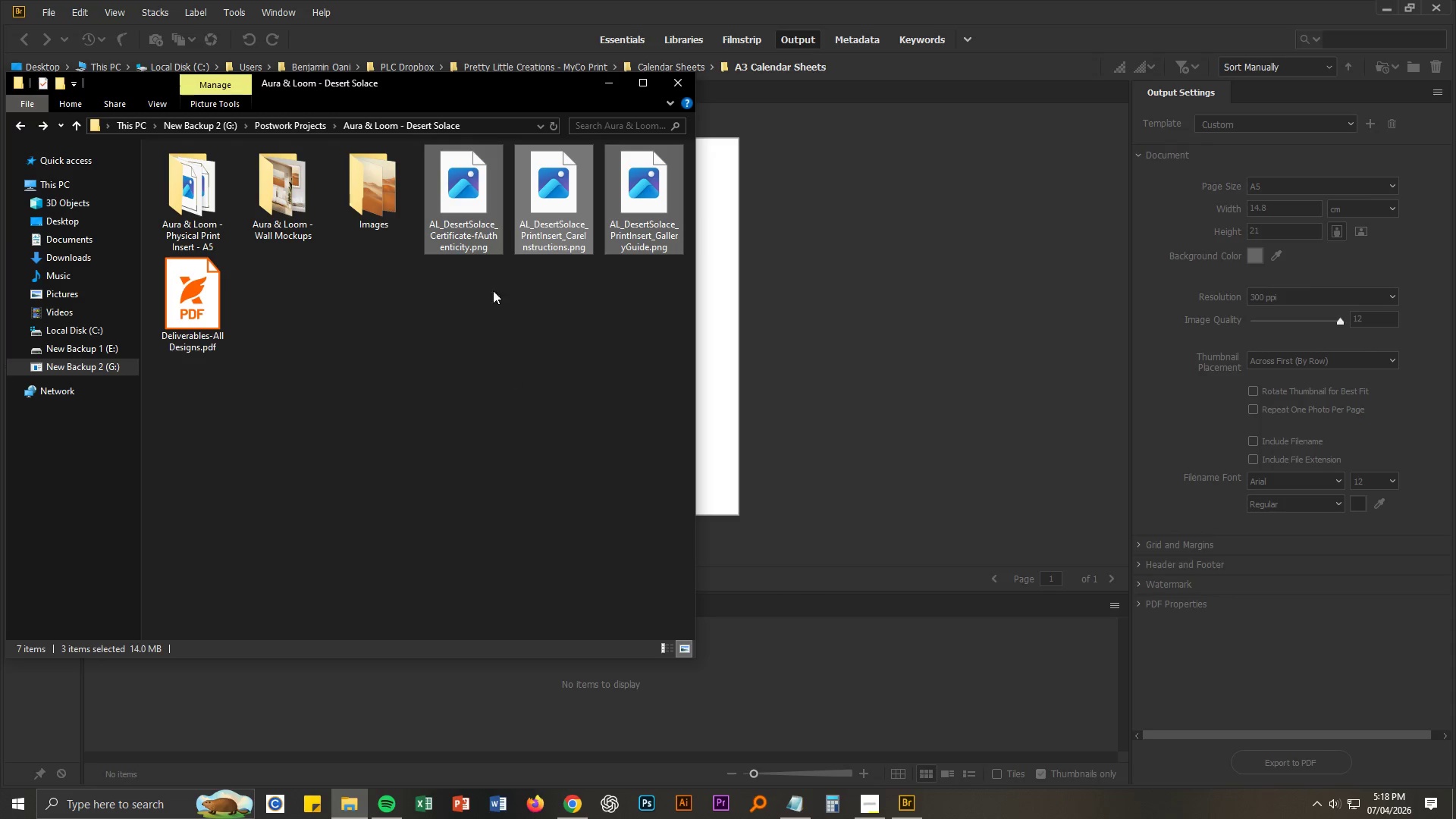 
left_click_drag(start_coordinate=[460, 224], to_coordinate=[723, 353])
 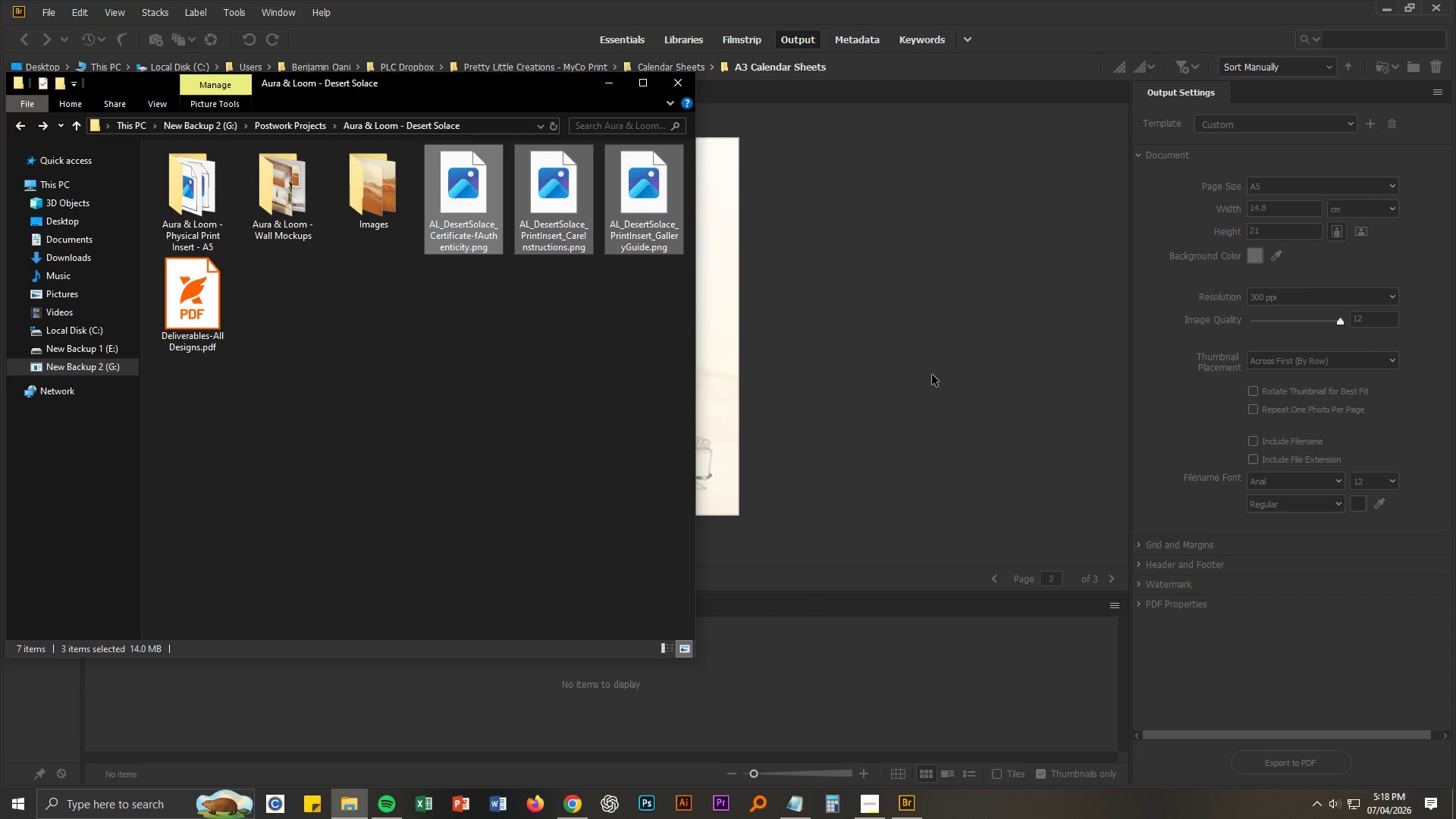 
left_click([932, 375])
 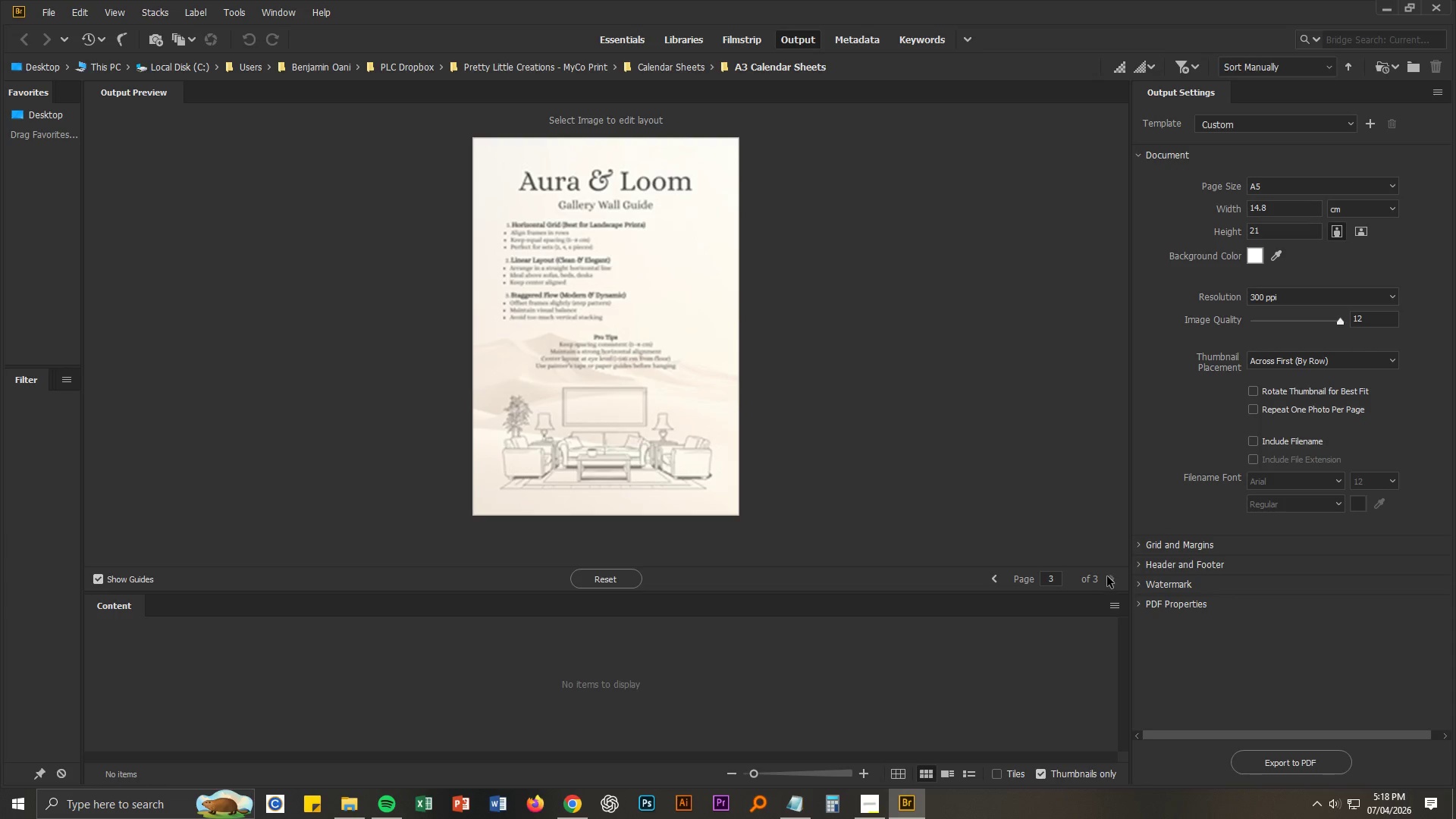 
left_click([1112, 578])
 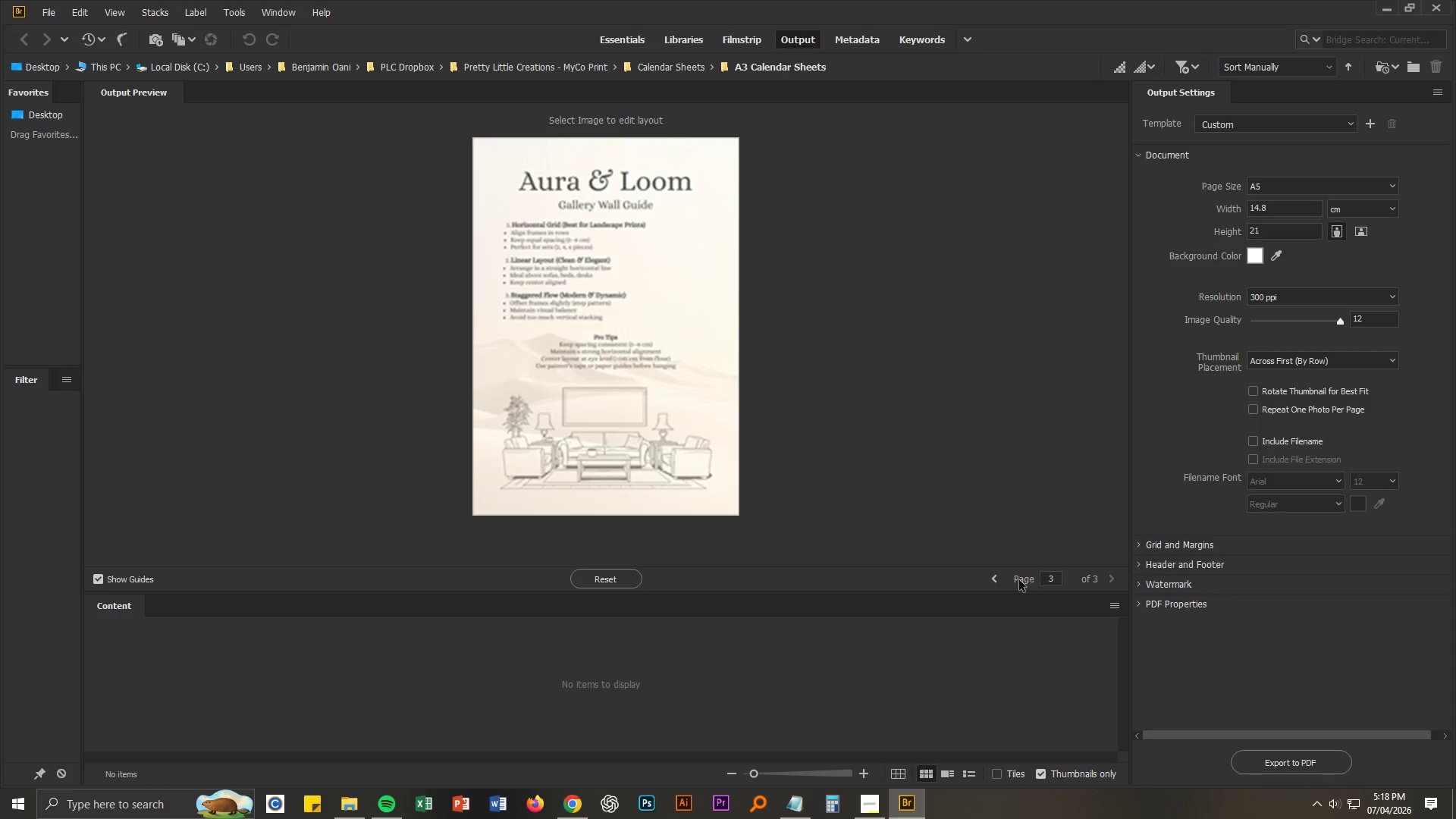 
left_click([995, 577])
 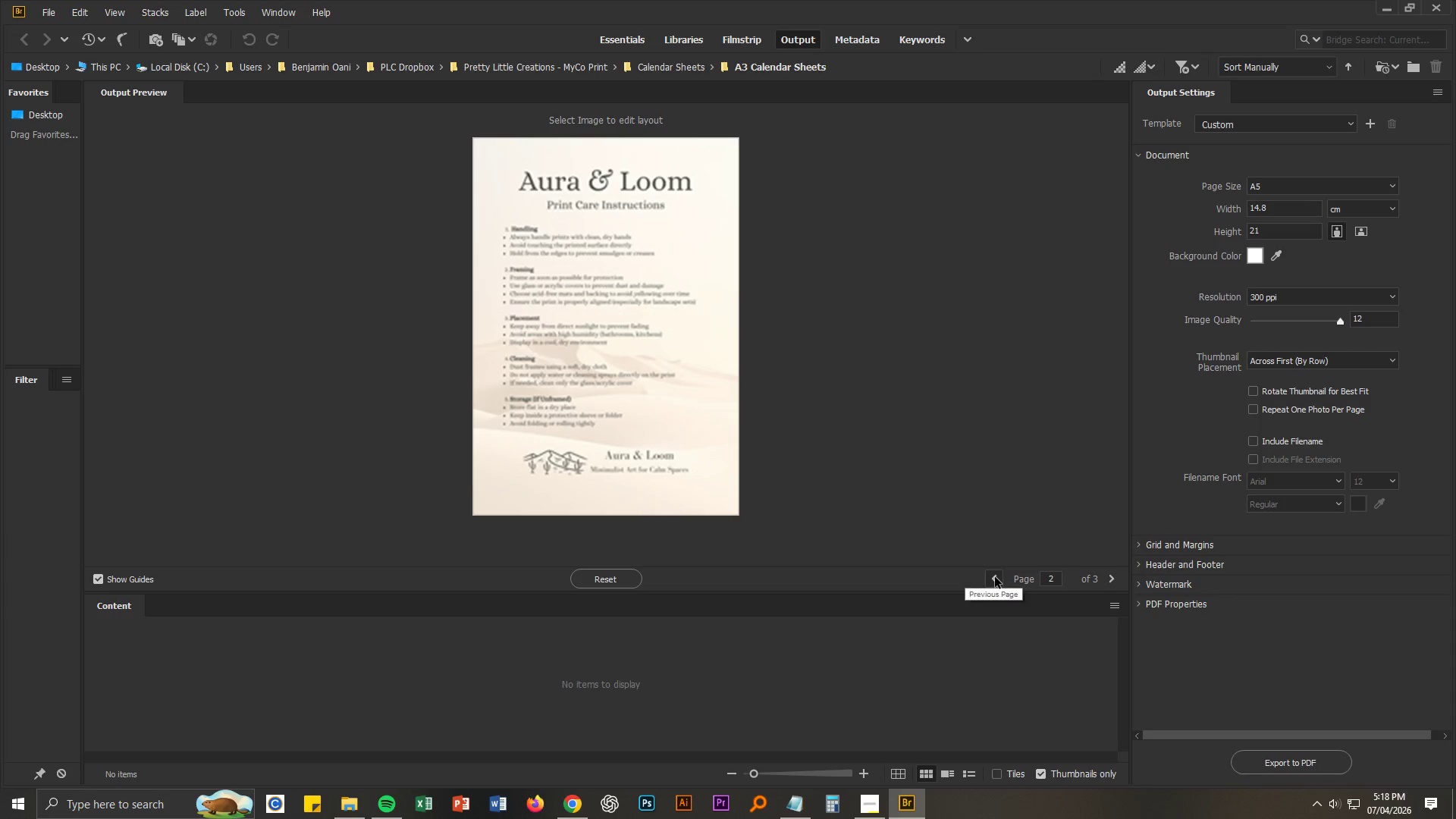 
left_click([995, 577])
 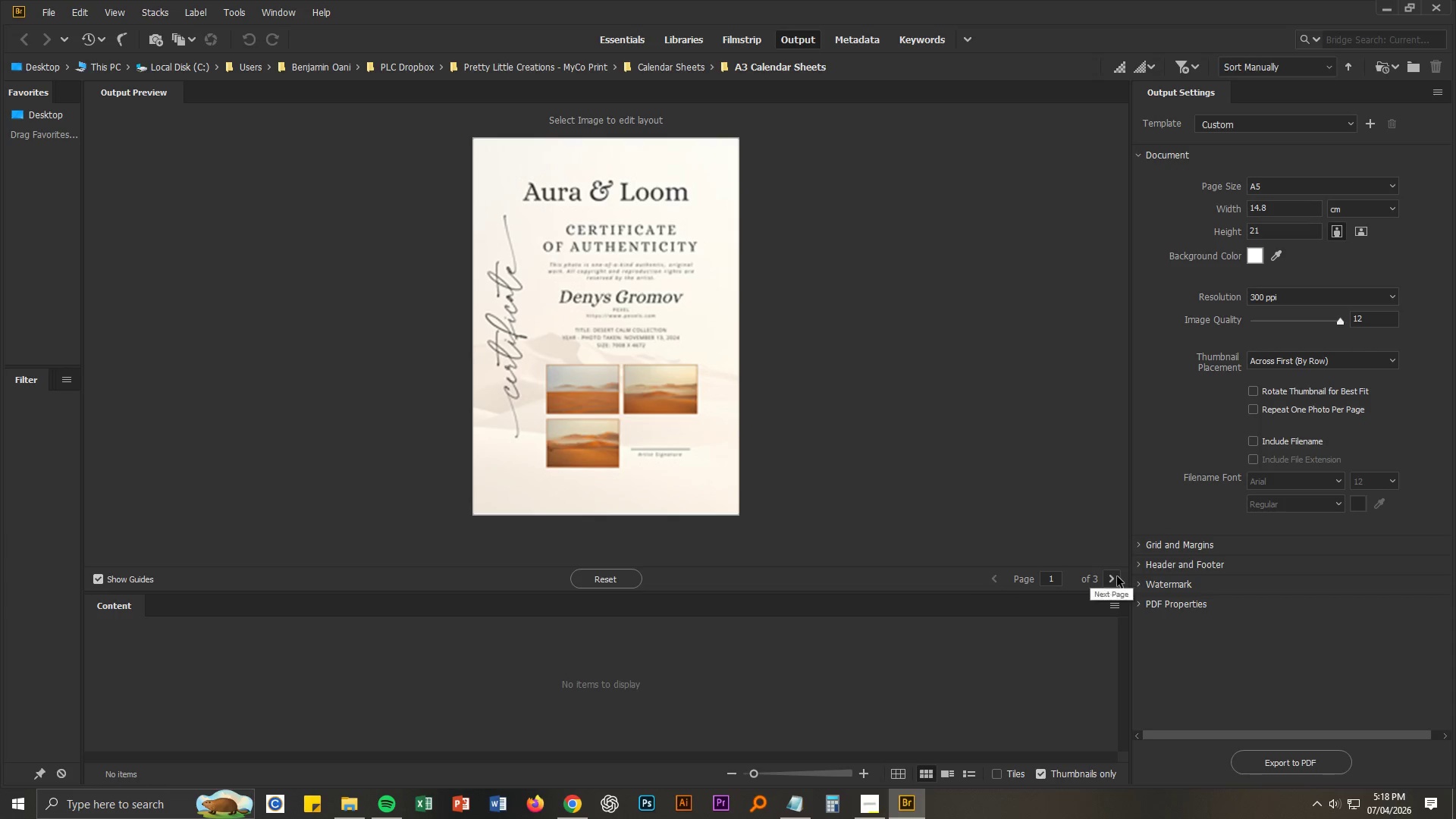 
left_click([875, 454])
 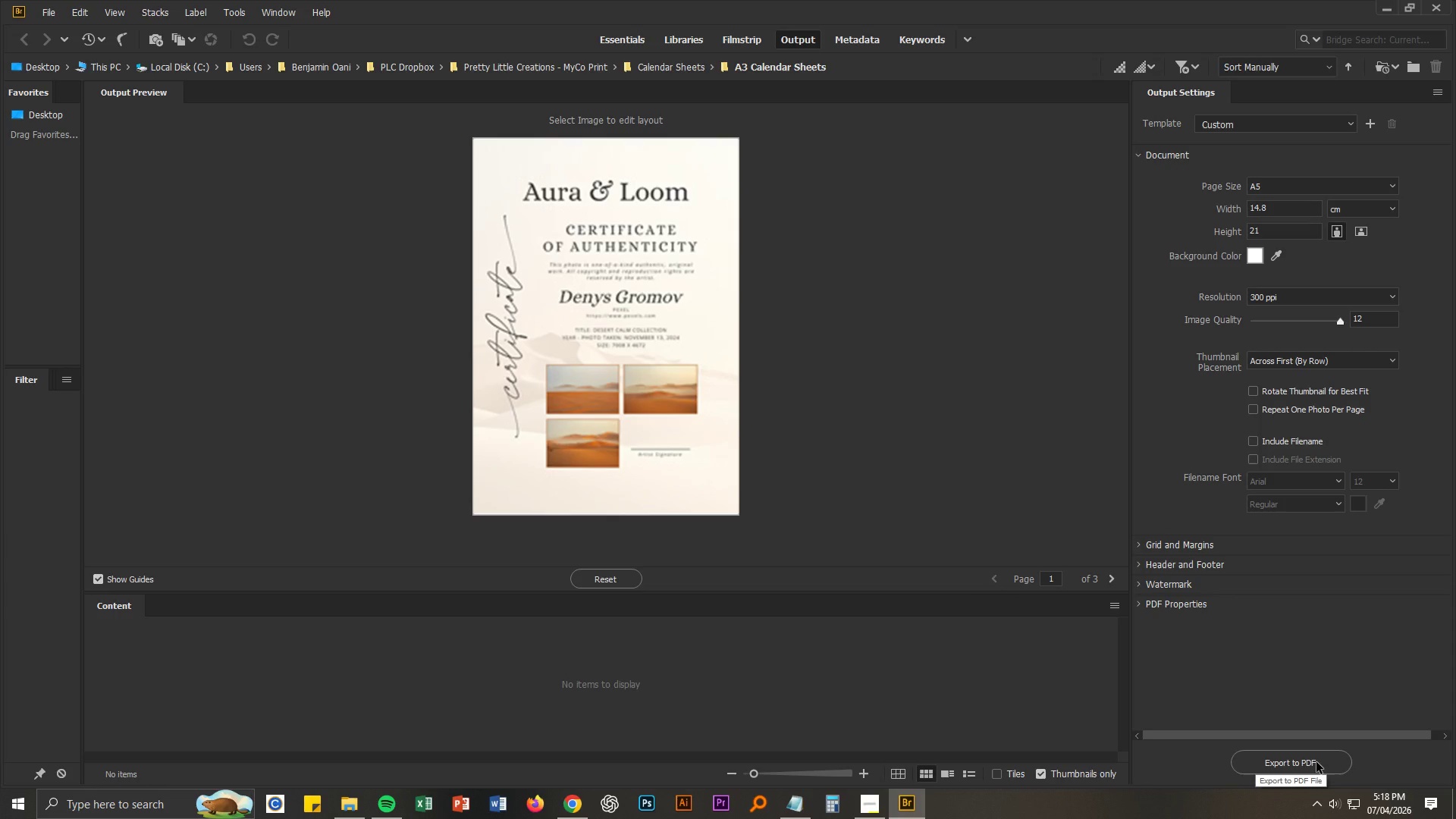 
left_click([1316, 762])
 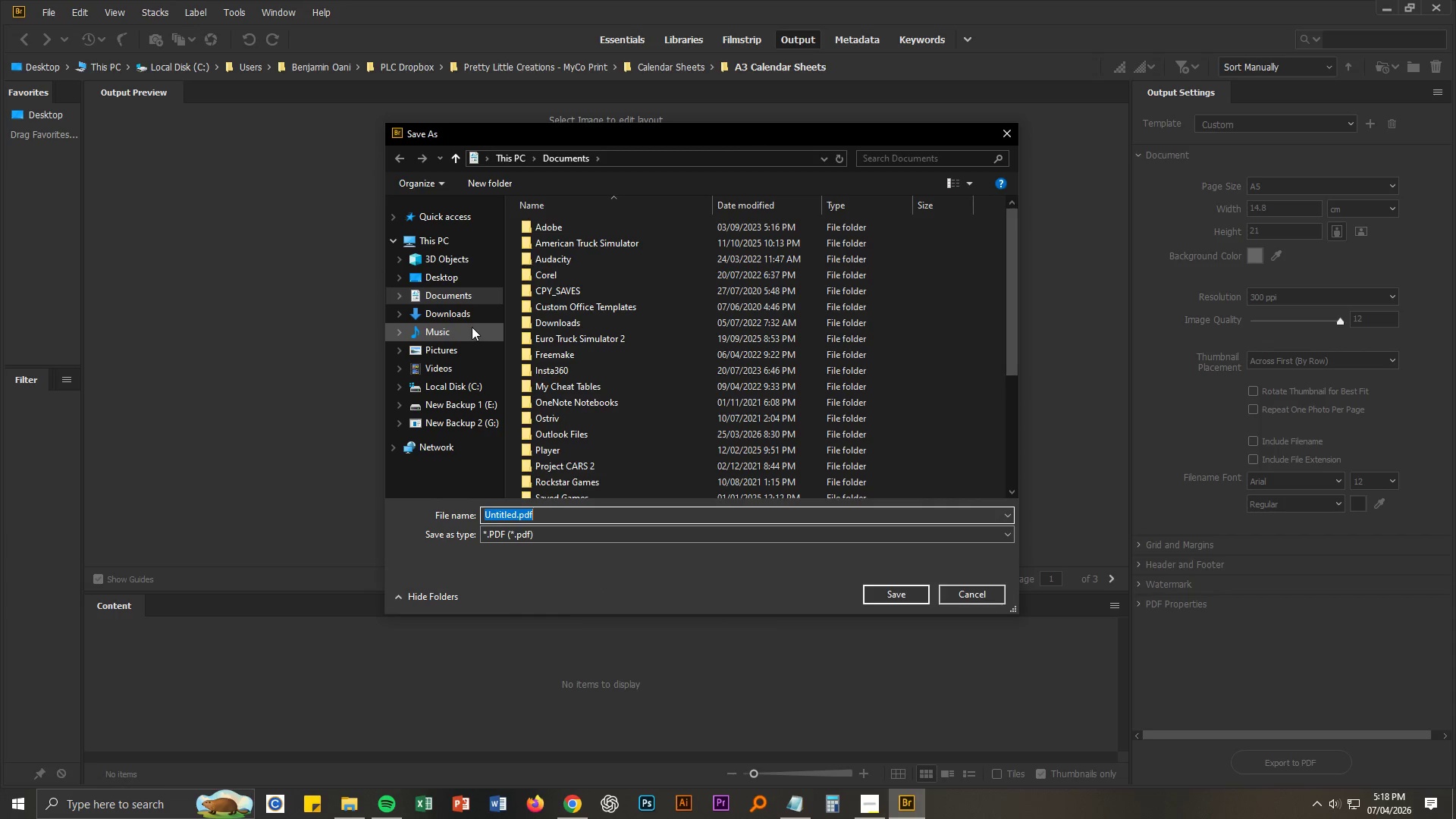 
left_click([470, 419])
 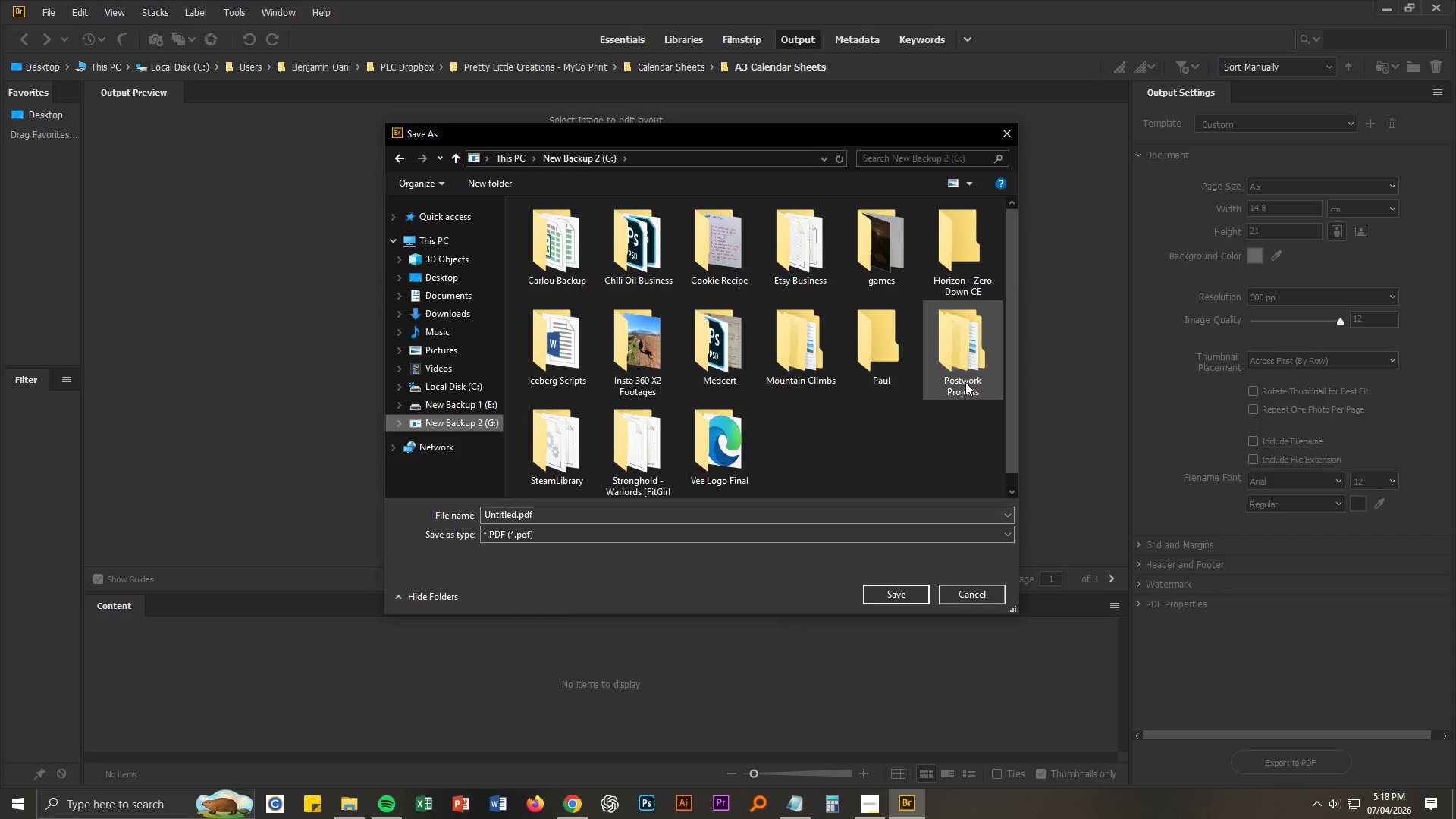 
left_click([965, 382])
 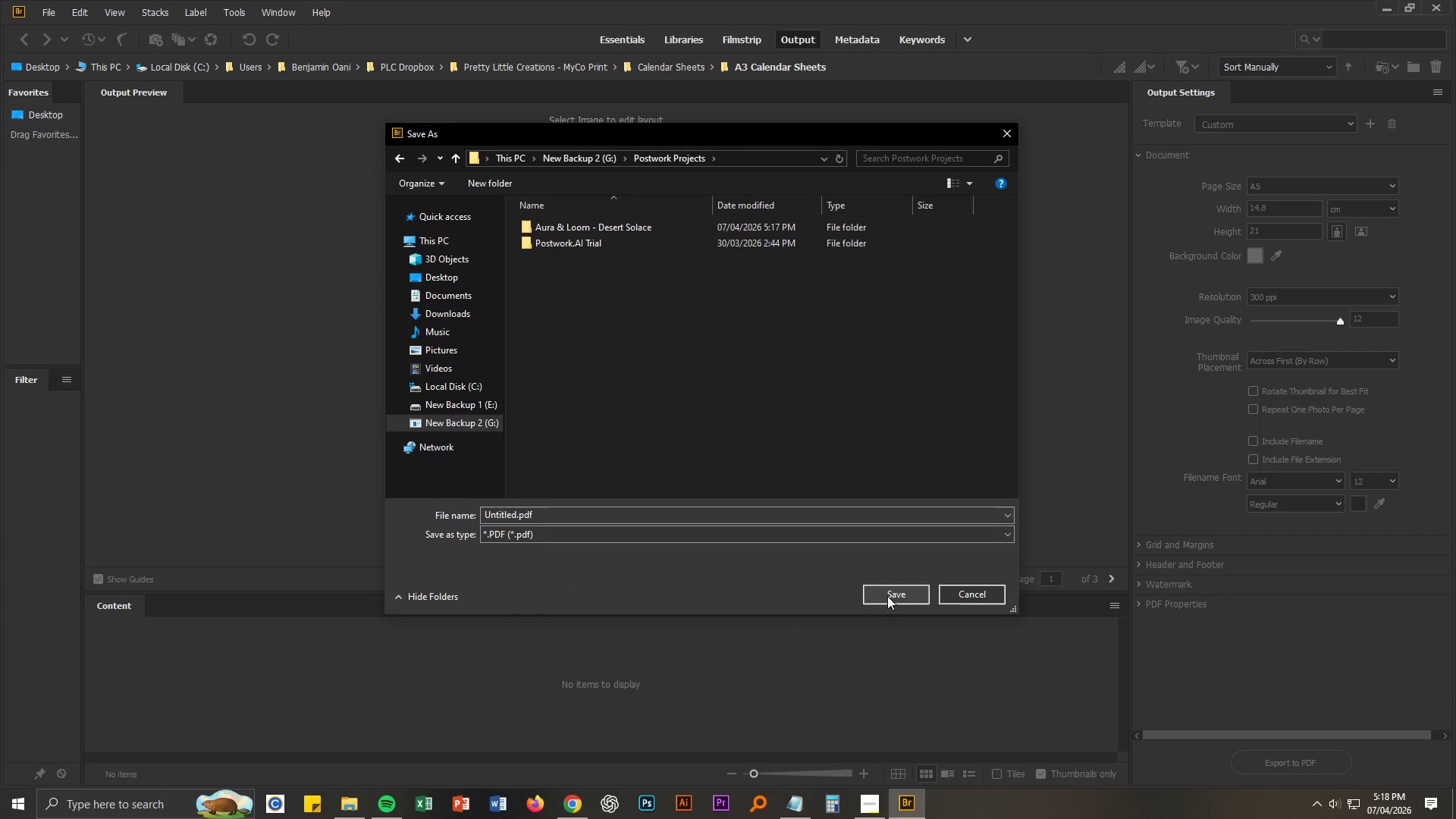 
left_click([795, 515])
 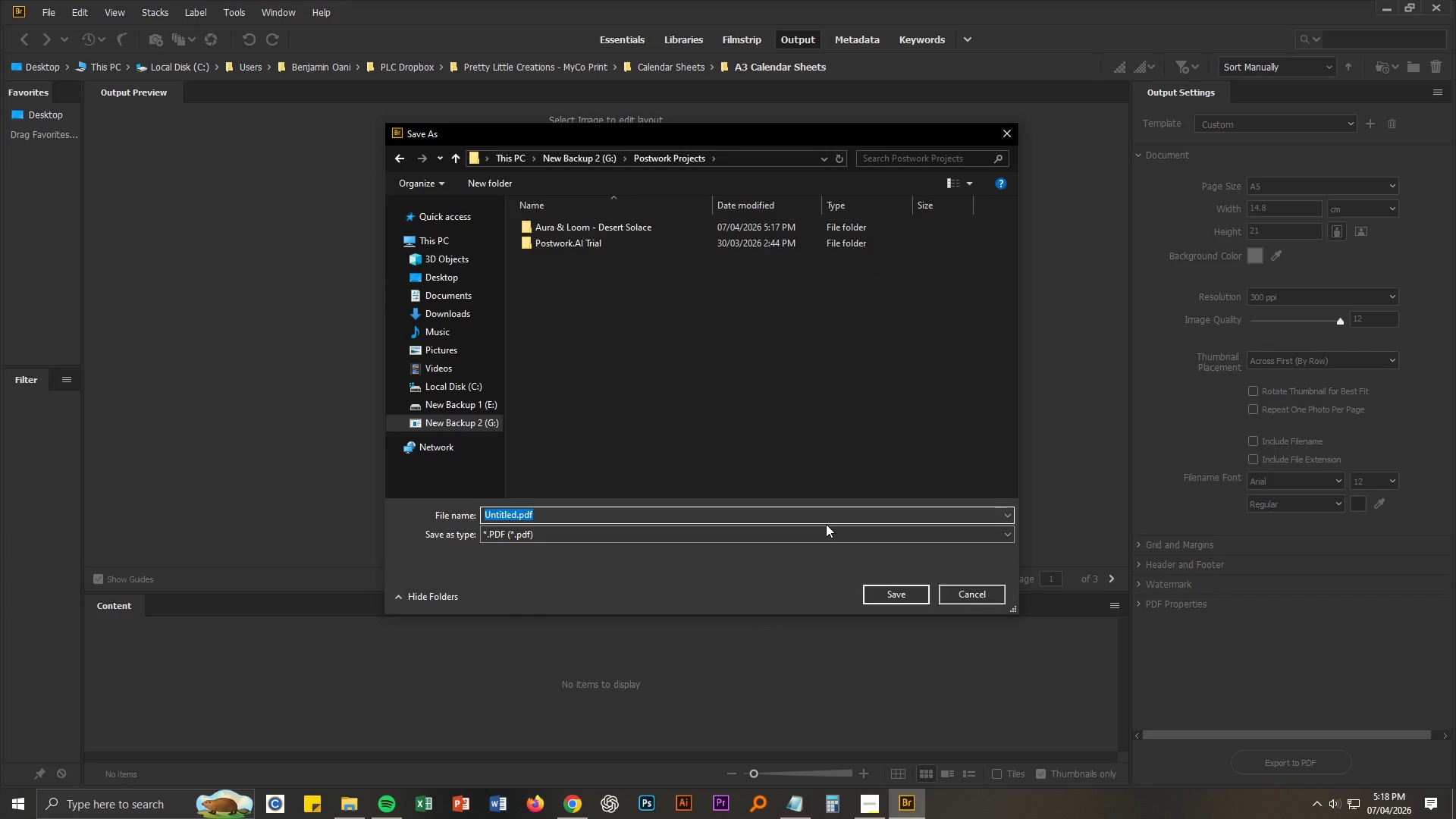 
type(Prio)
key(Backspace)
key(Backspace)
type(int_r)
key(Backspace)
key(Backspace)
type( Ready Files)
 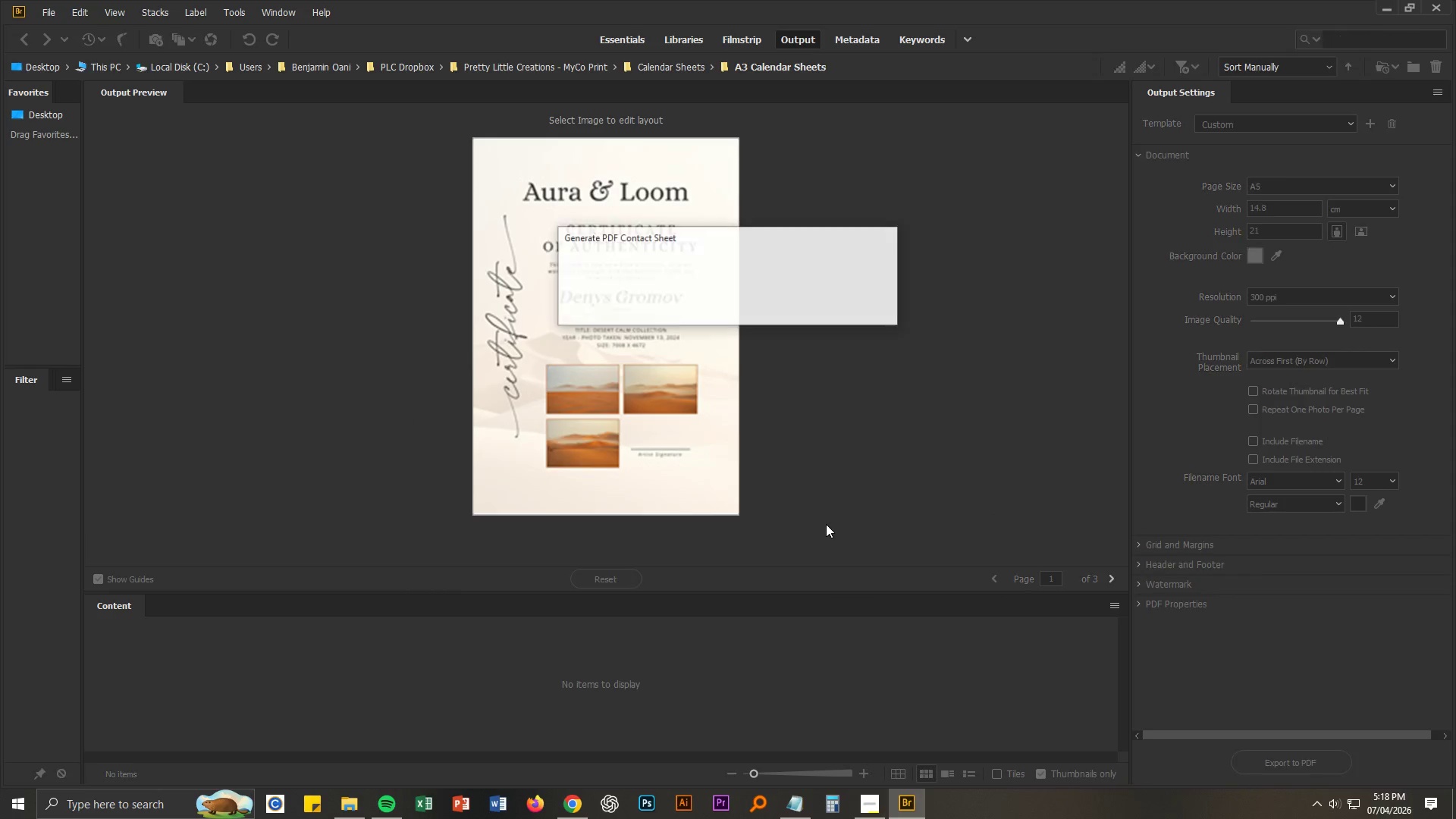 
 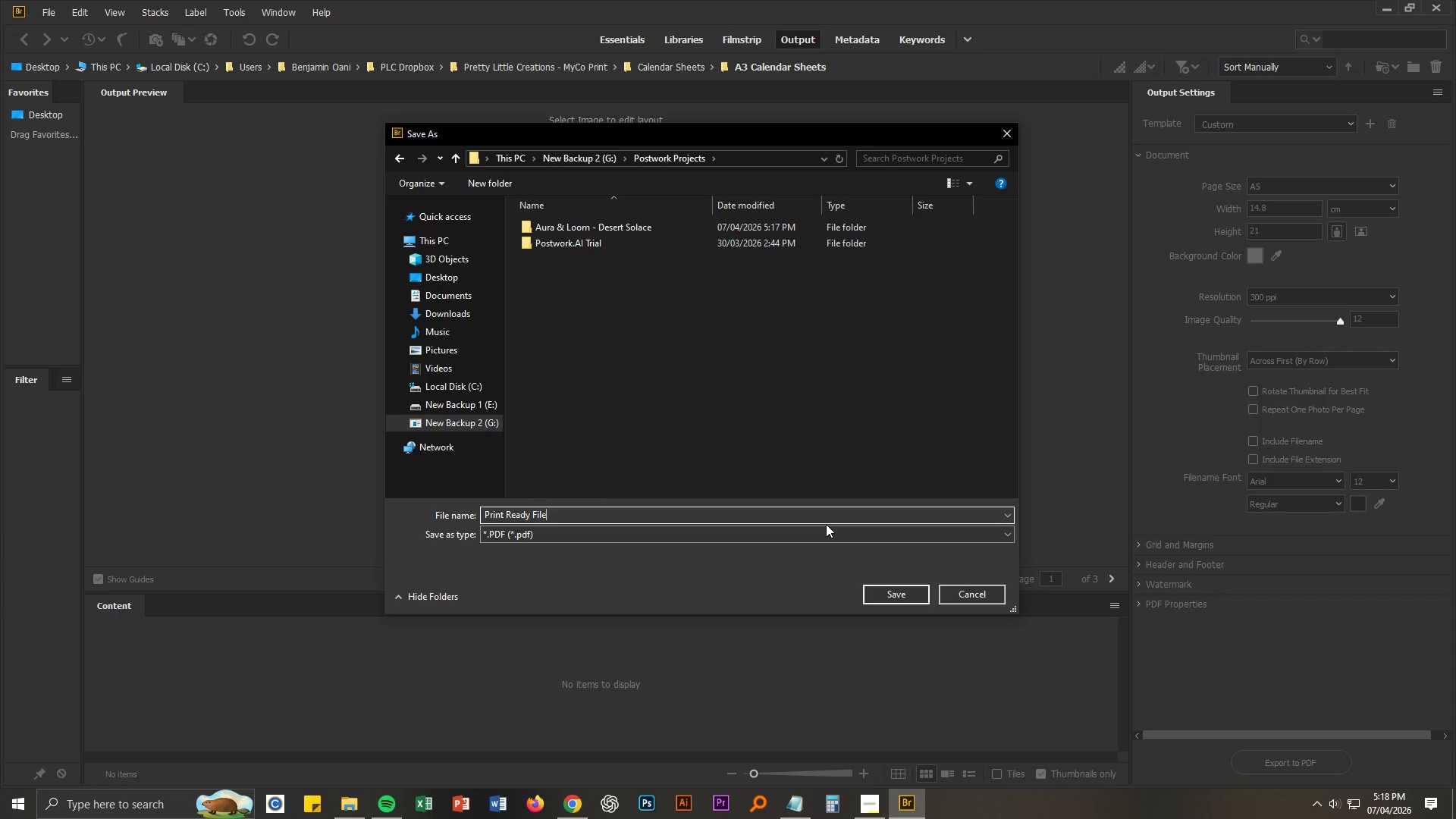 
key(Enter)
 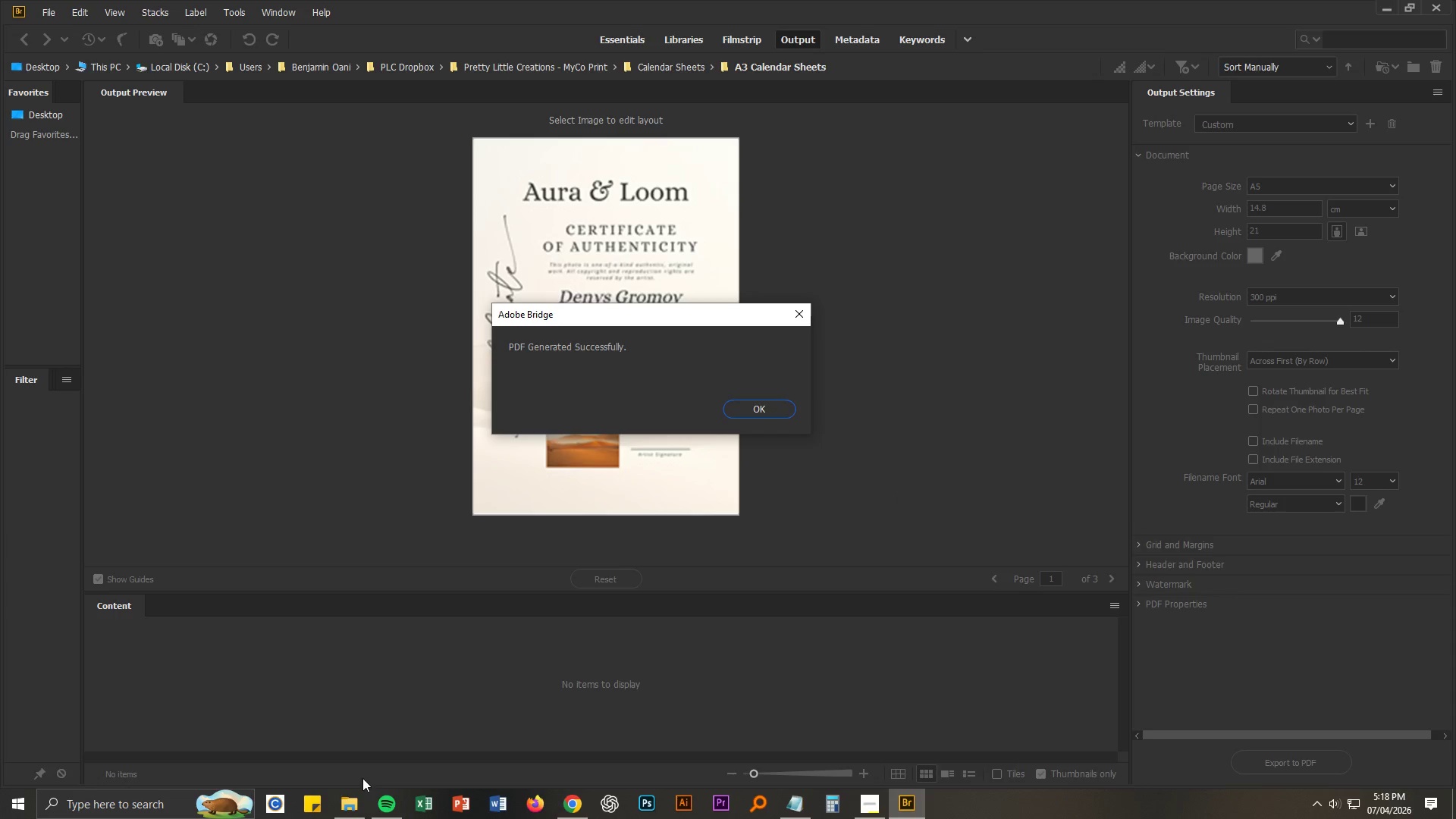 
left_click([757, 410])
 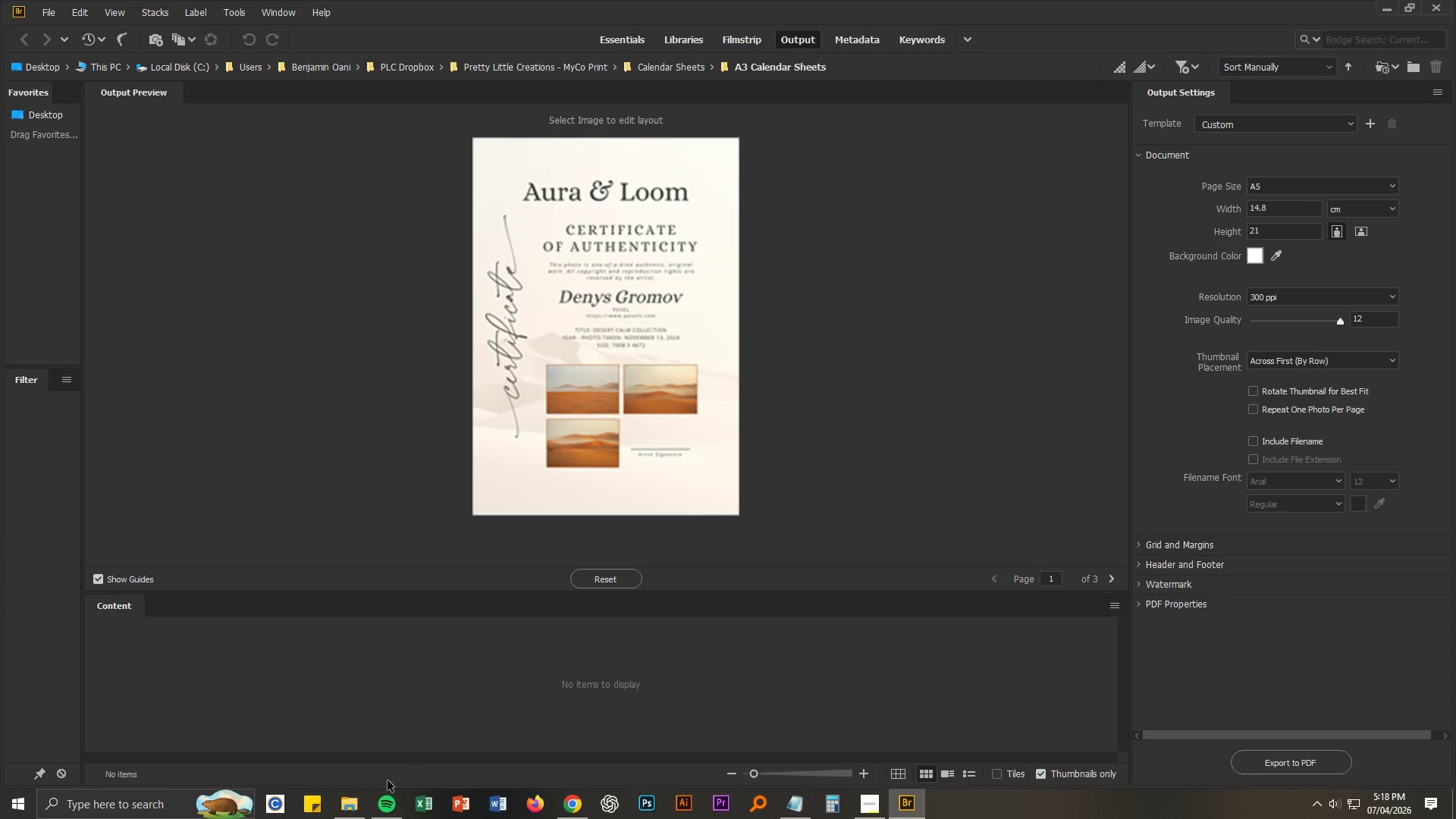 
left_click([346, 810])
 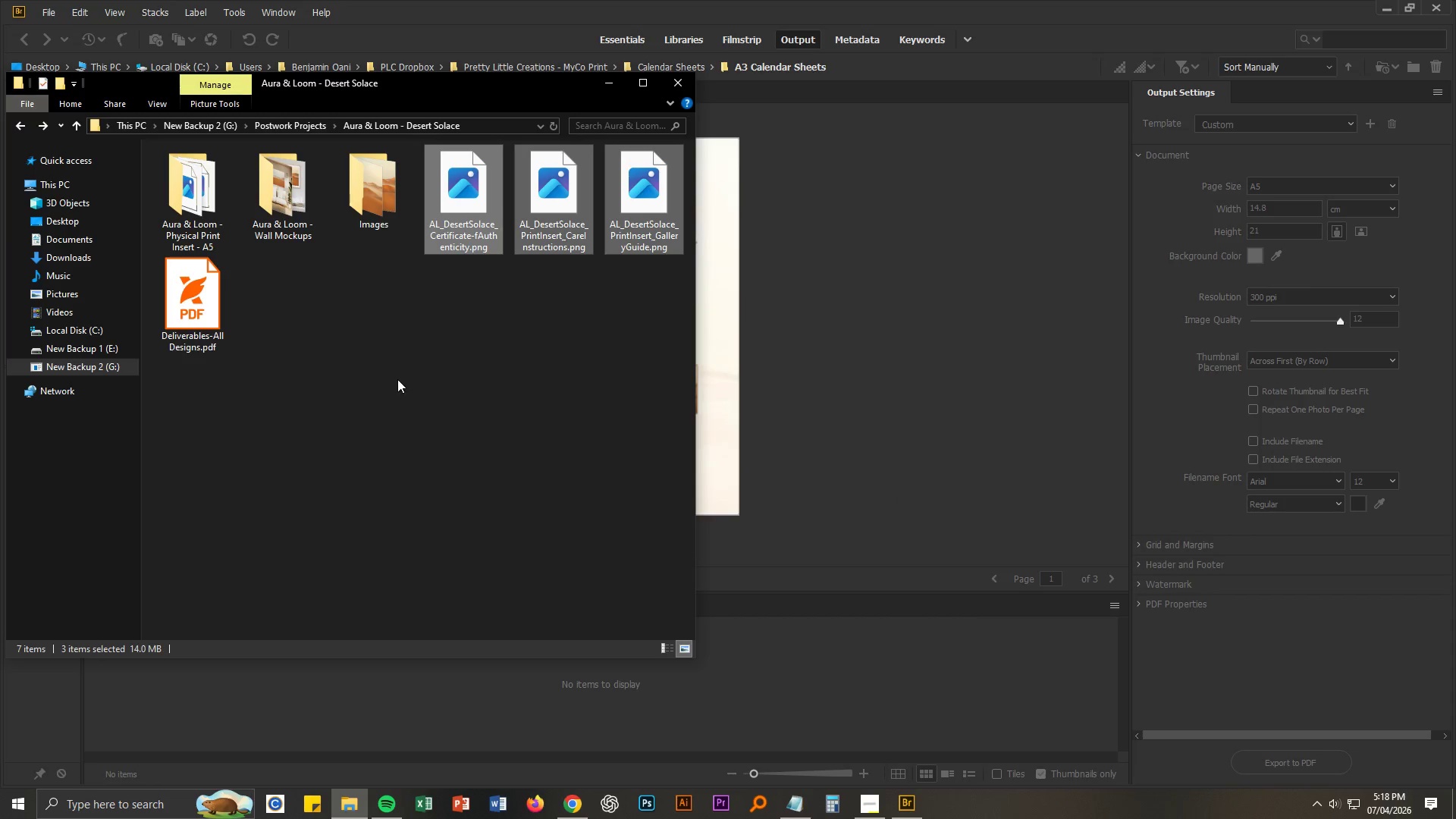 
left_click([397, 379])
 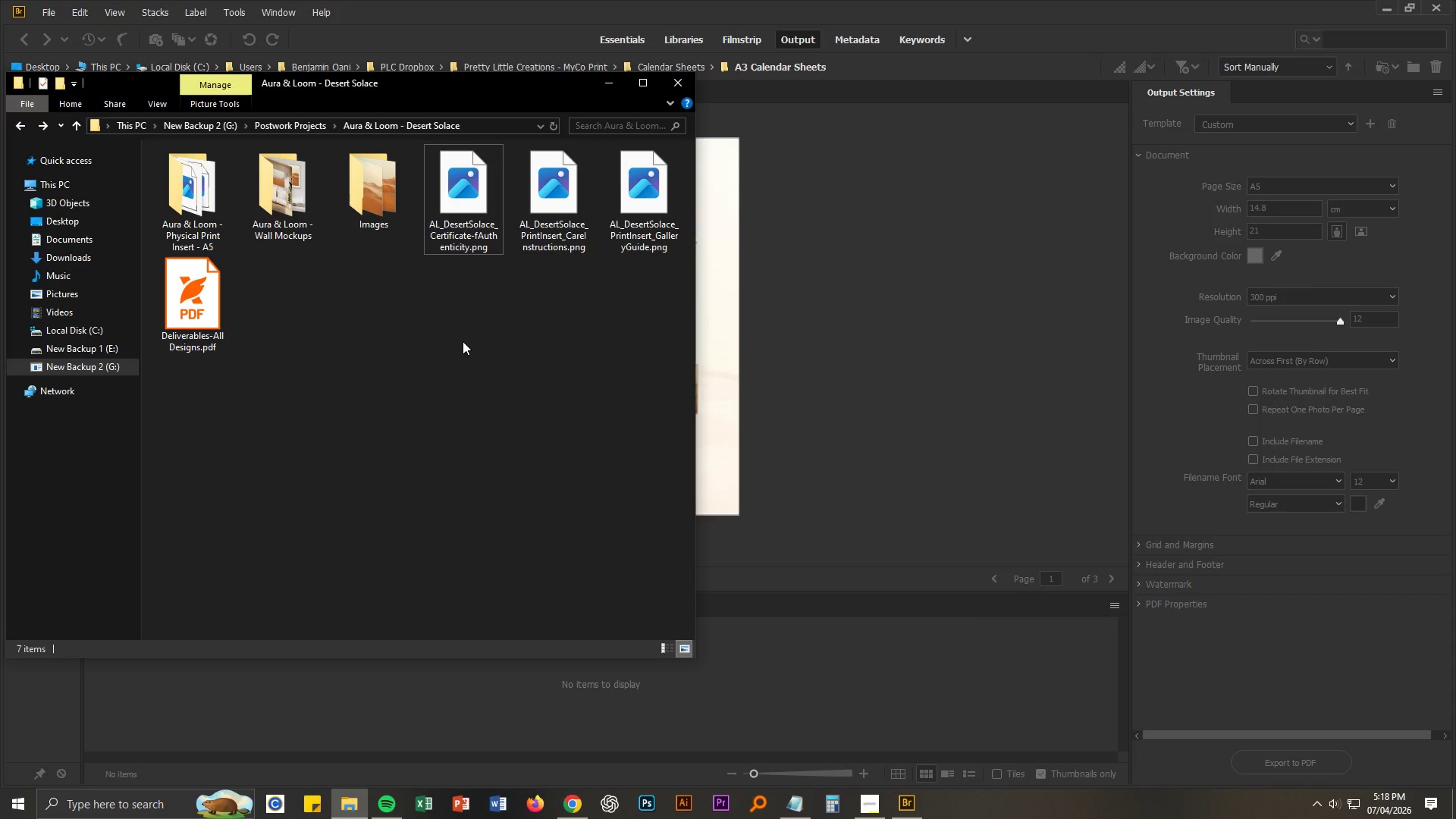 
left_click([463, 341])
 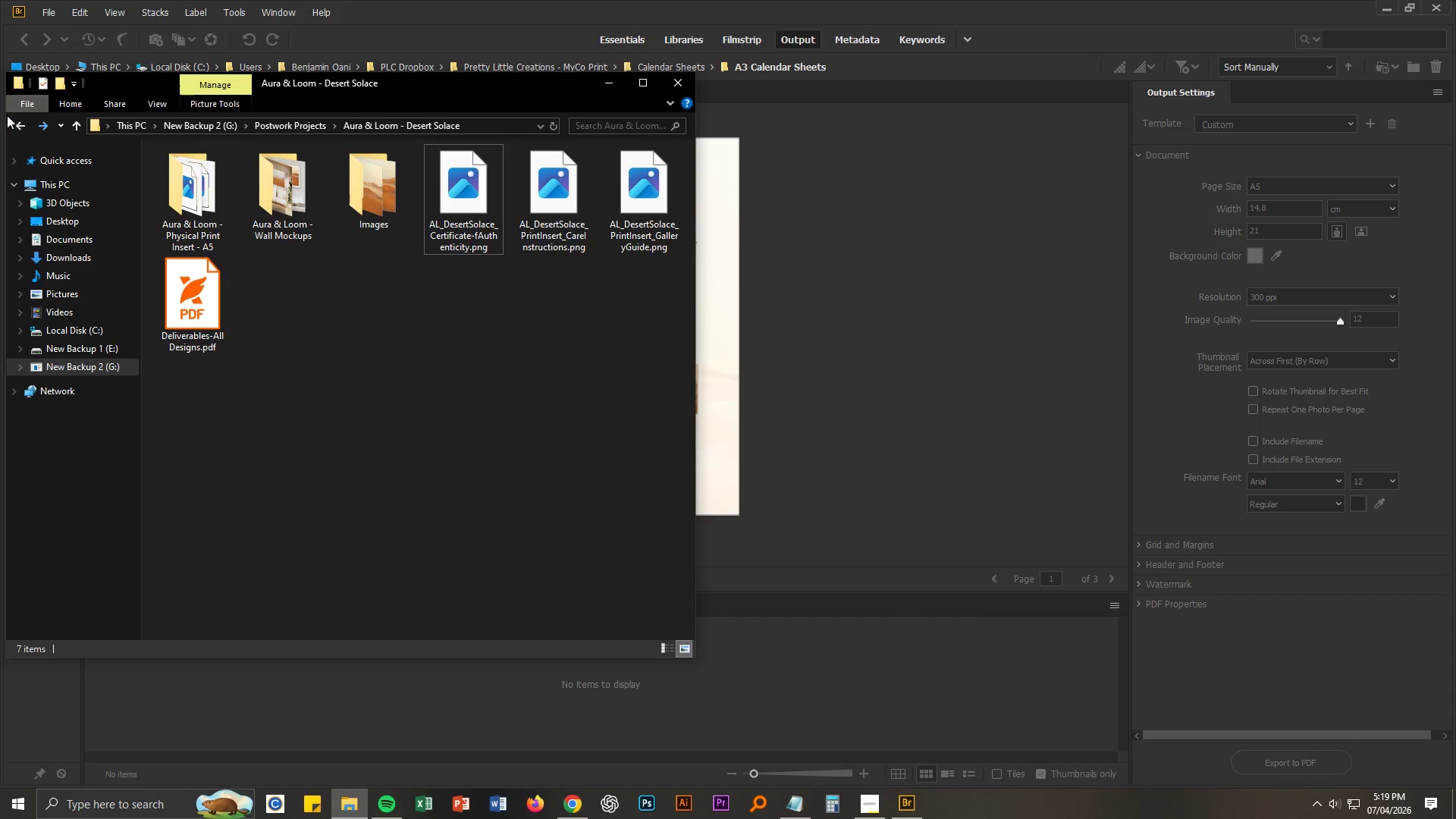 
left_click([16, 124])
 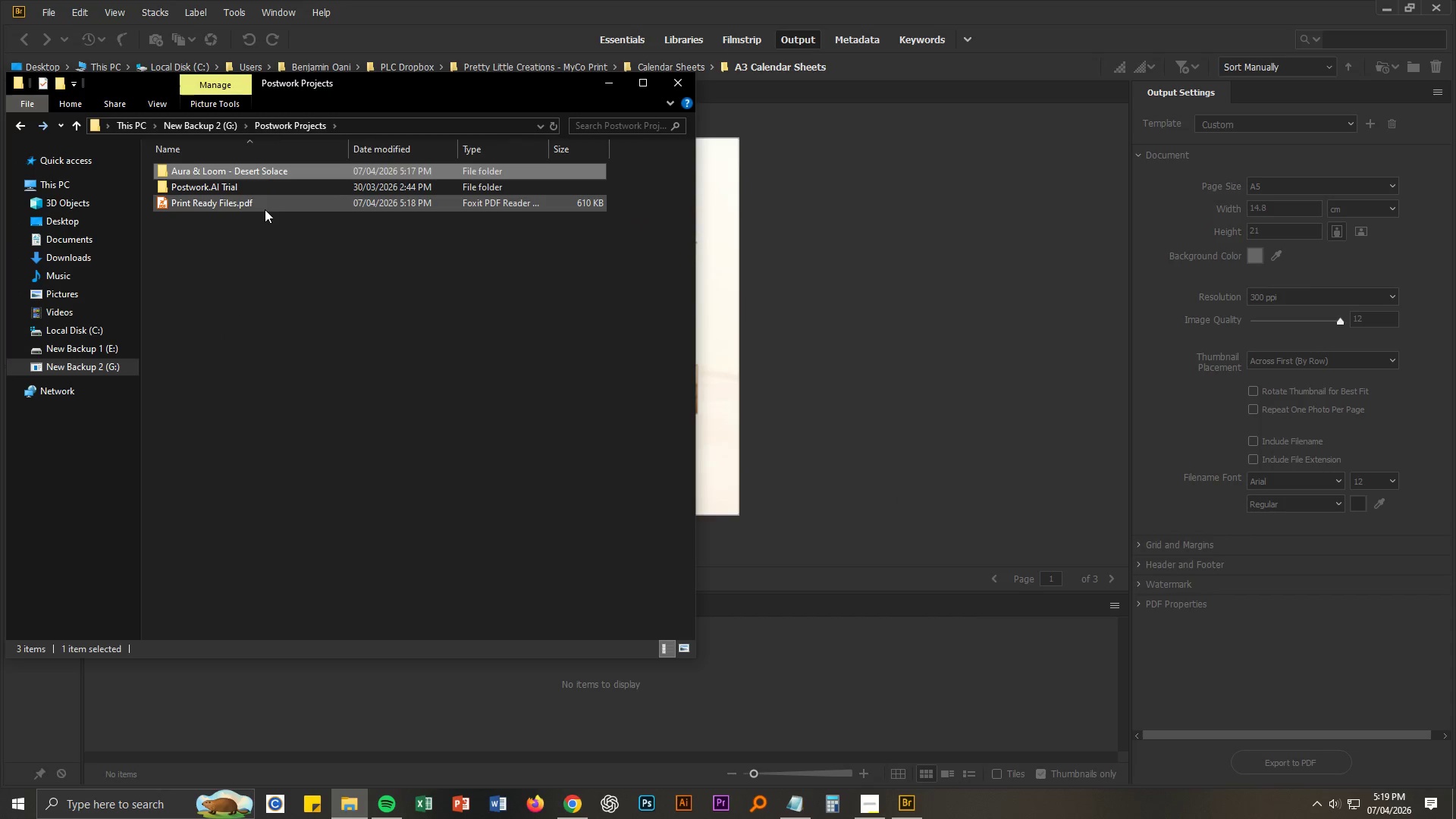 
double_click([258, 204])
 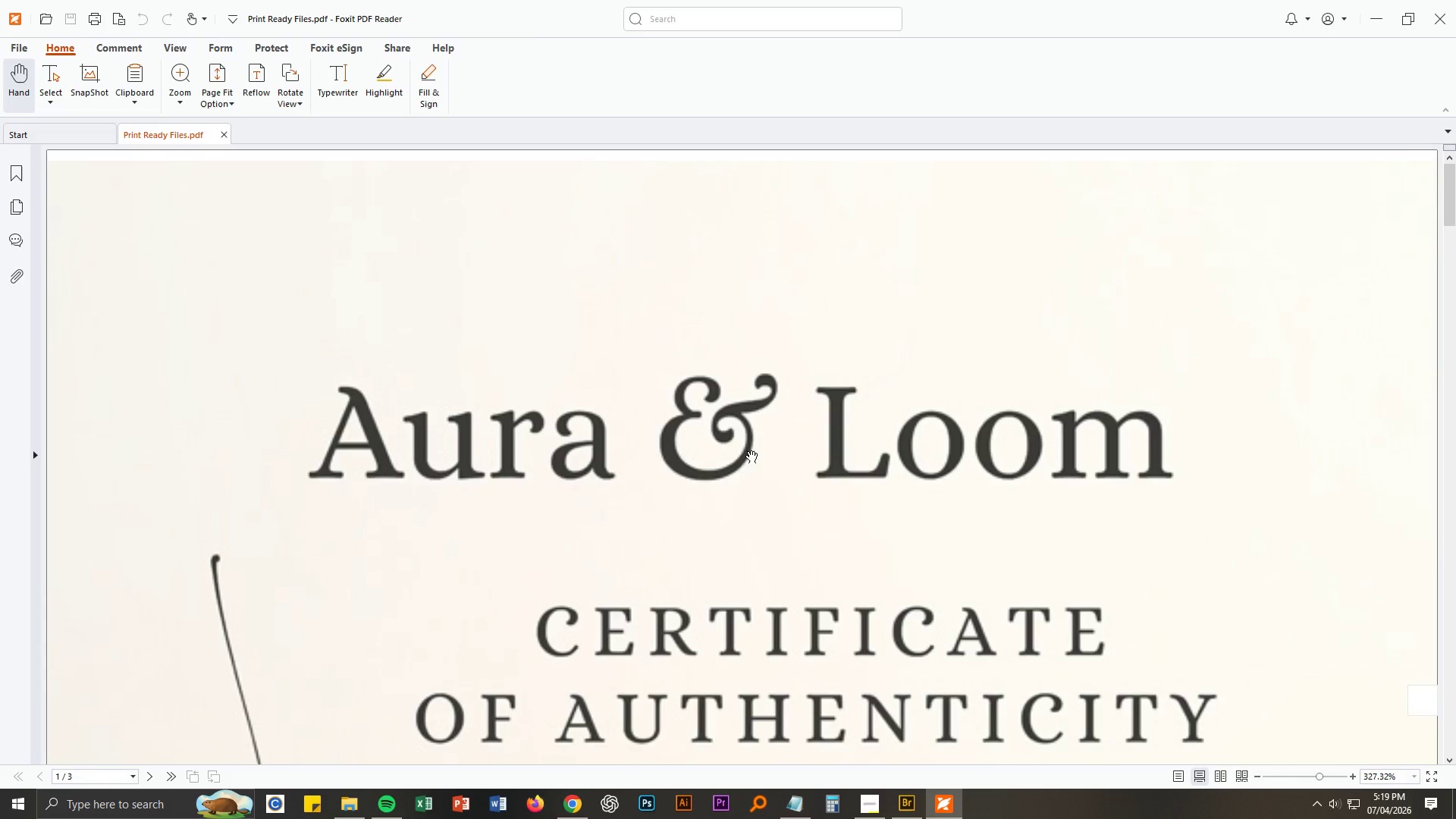 
scroll: coordinate [793, 504], scroll_direction: down, amount: 3.0
 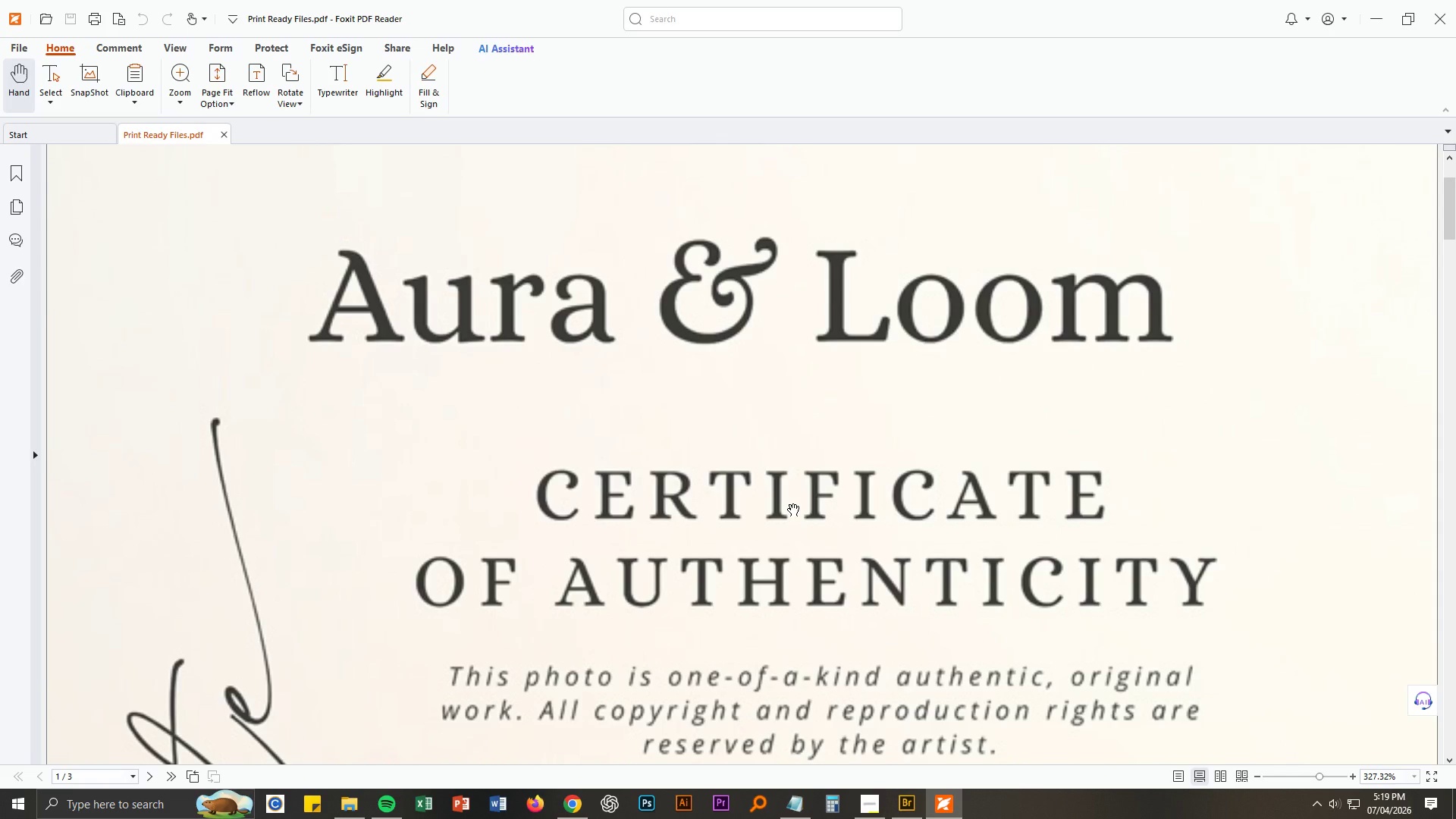 
hold_key(key=ControlLeft, duration=1.5)
 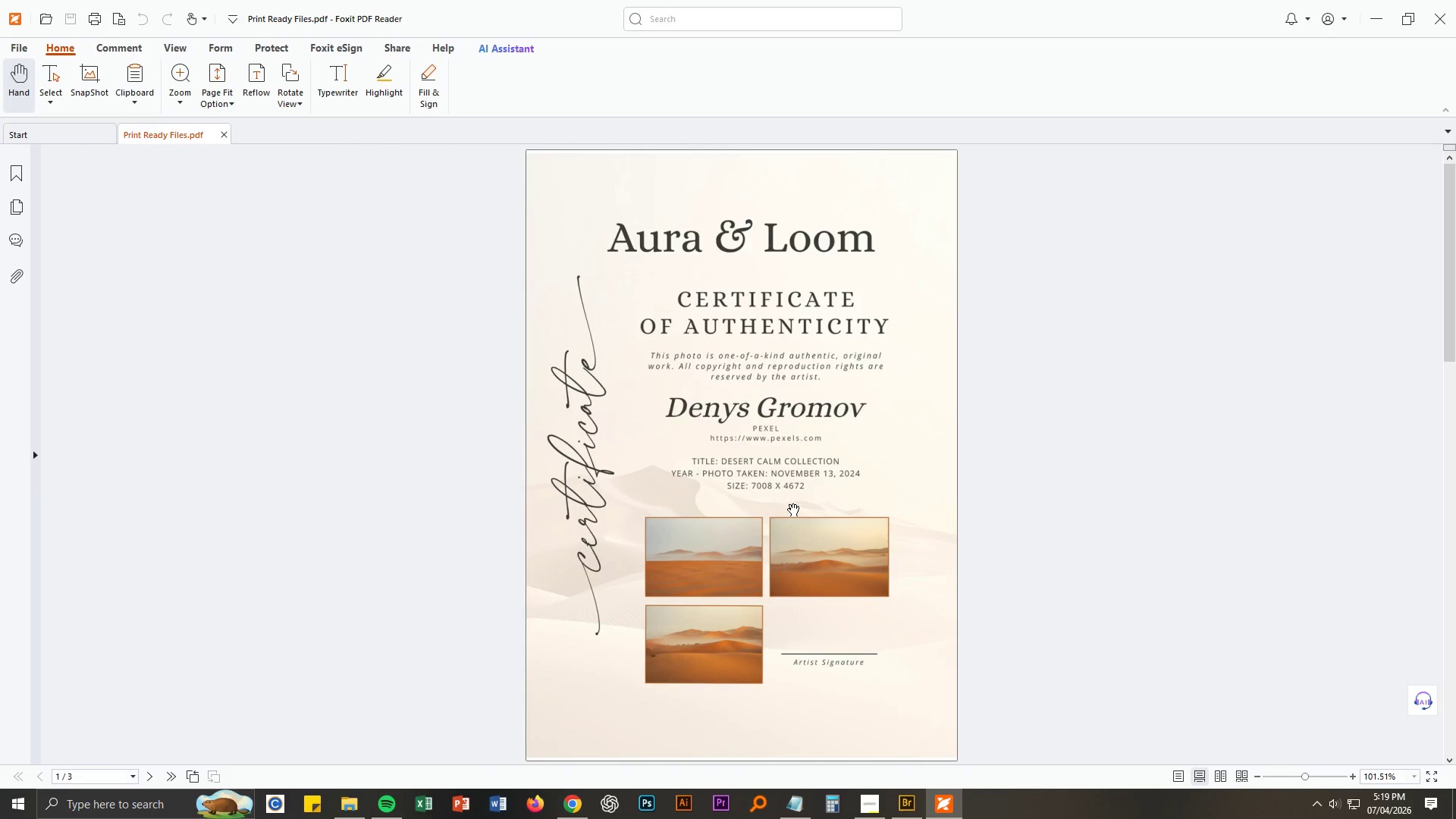 
hold_key(key=ControlLeft, duration=1.2)
 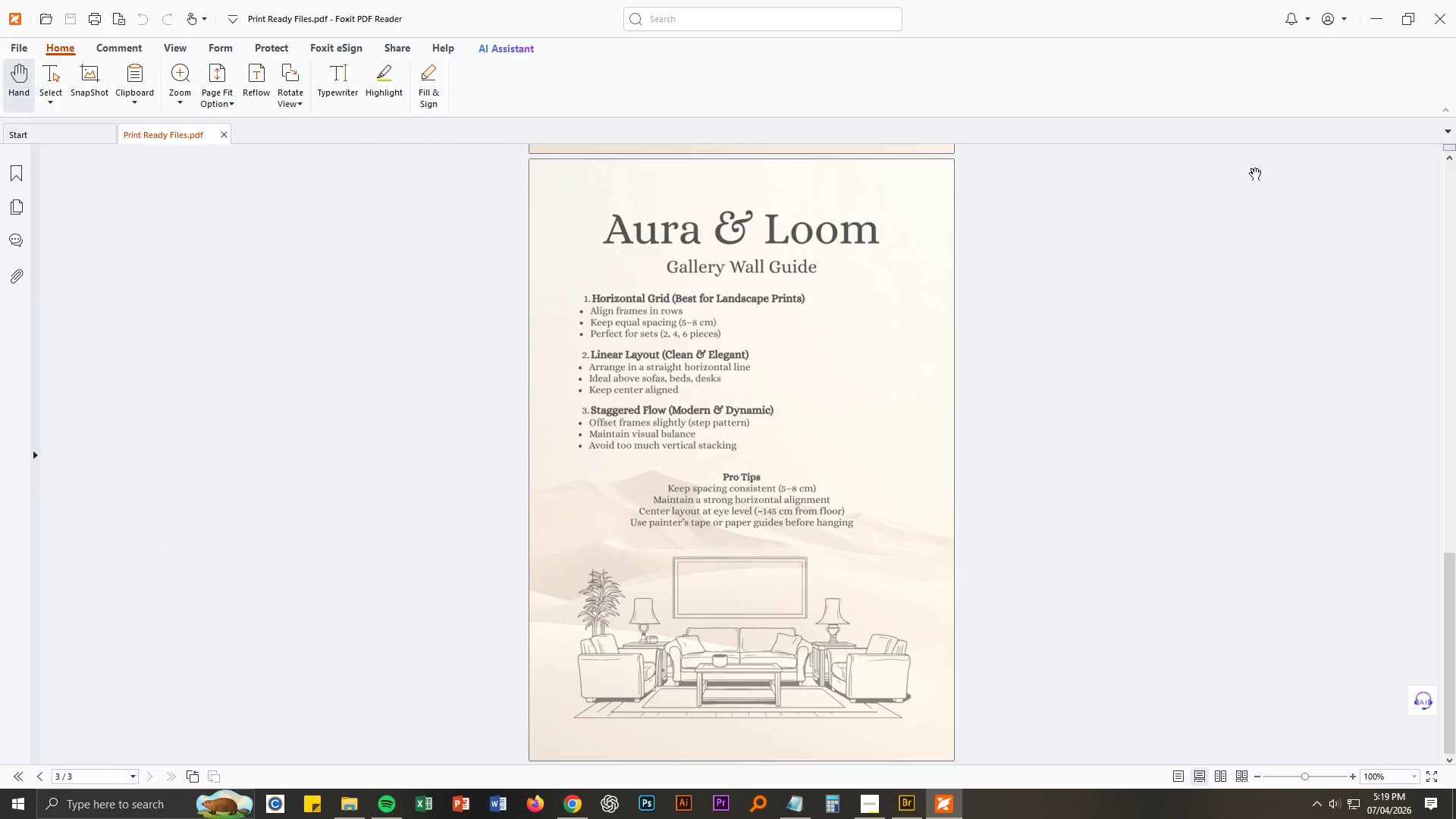 
left_click([1442, 19])
 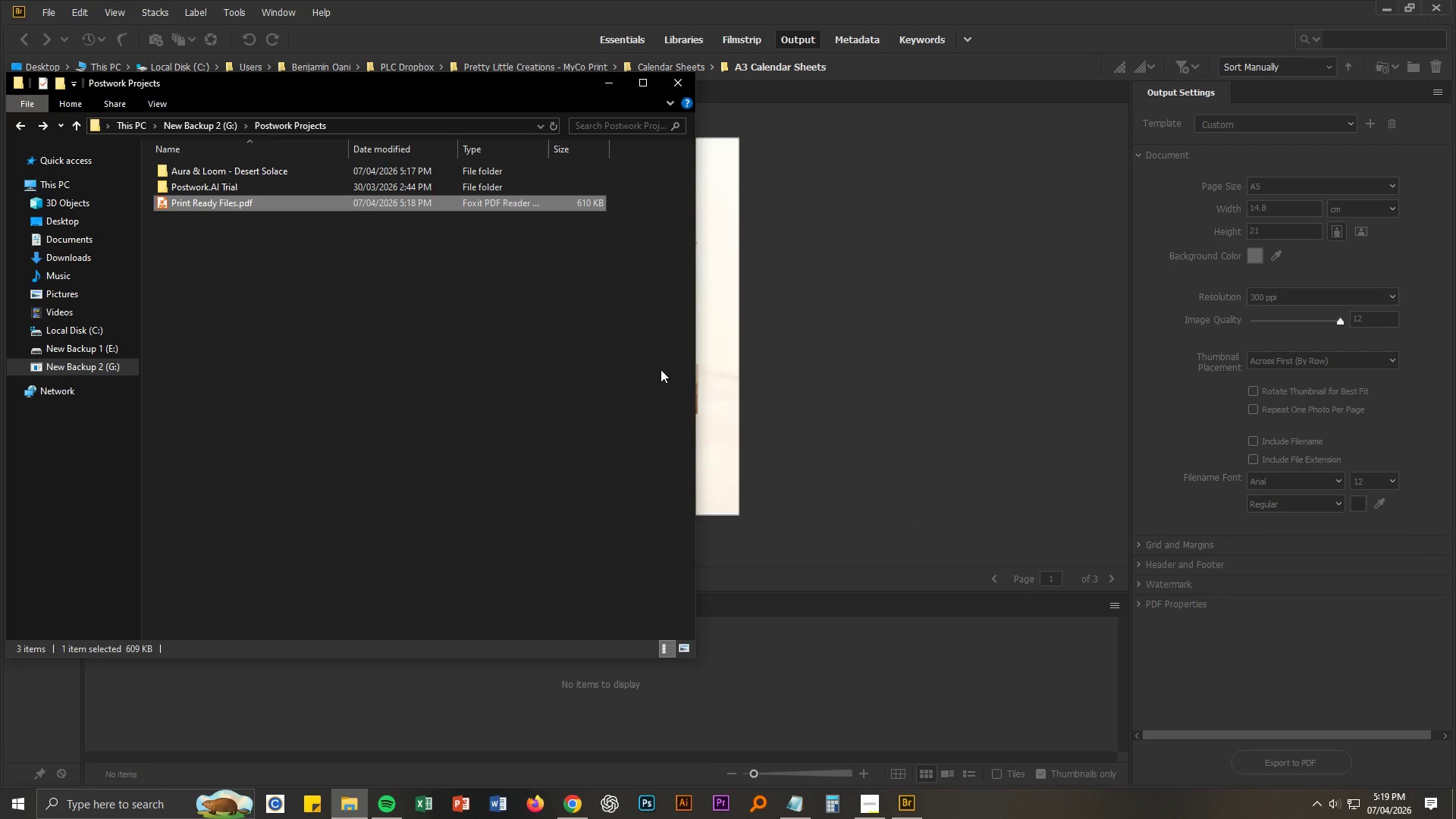 
left_click([384, 298])
 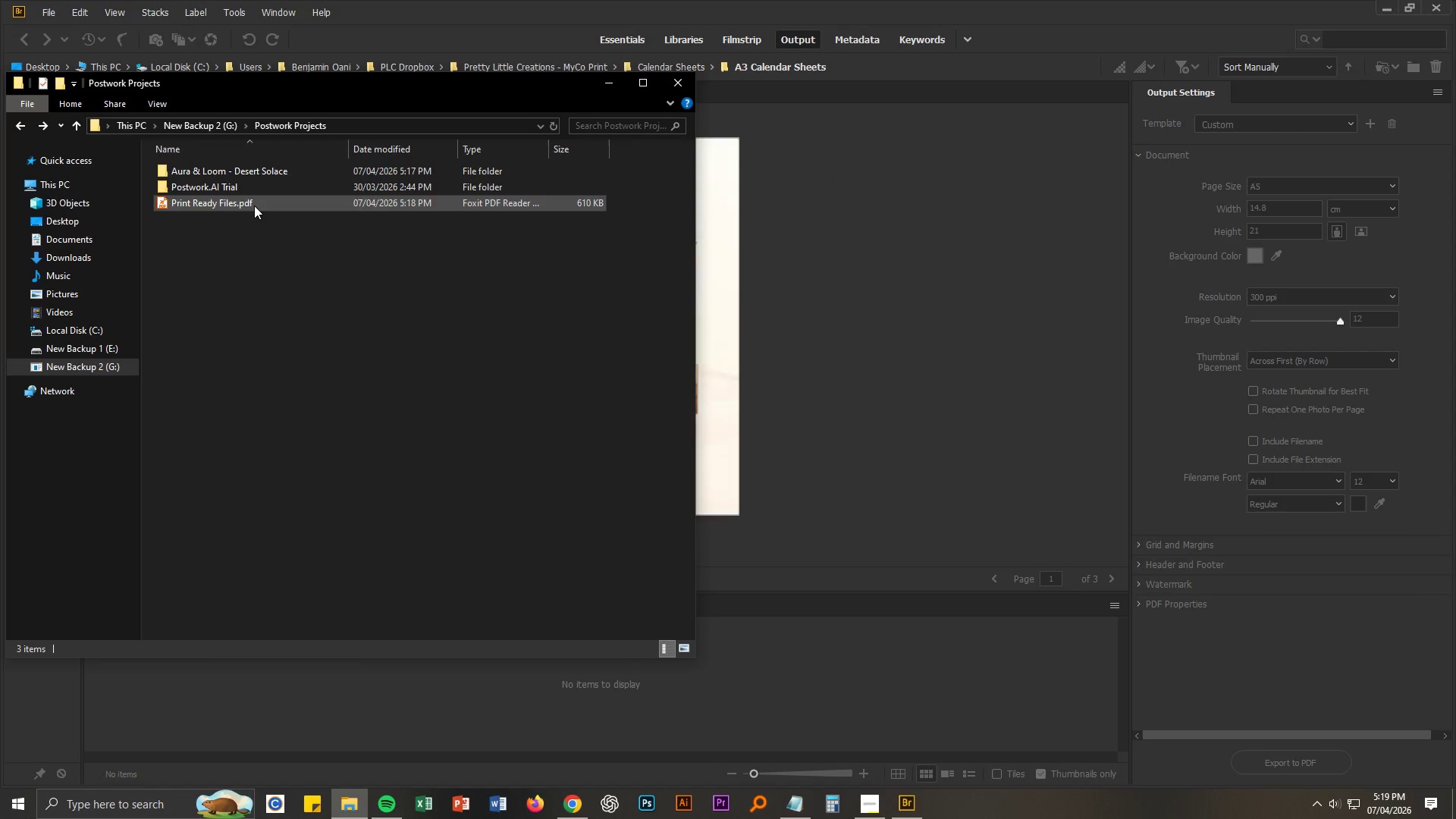 
left_click([253, 205])
 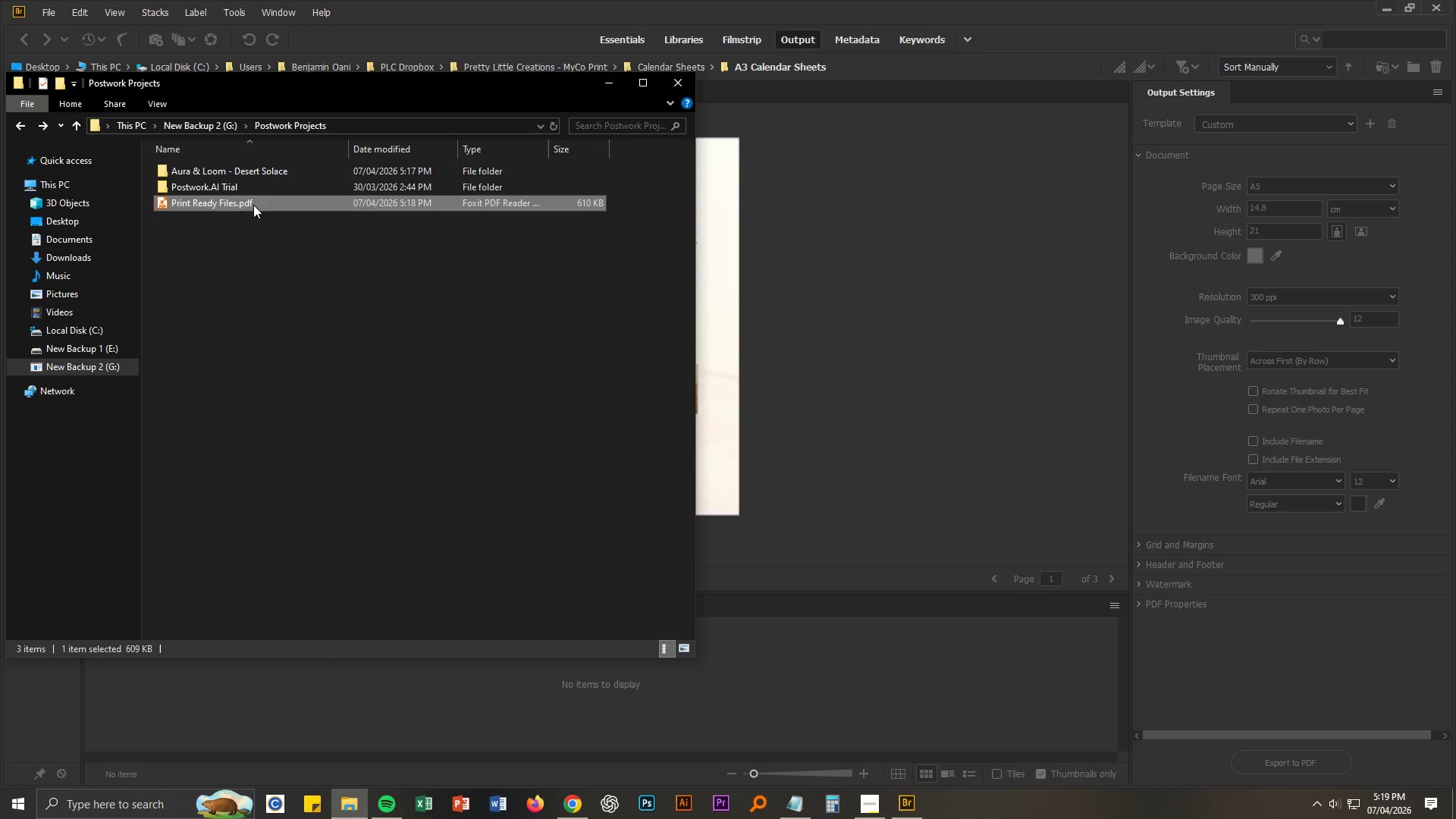 
key(Control+X)
 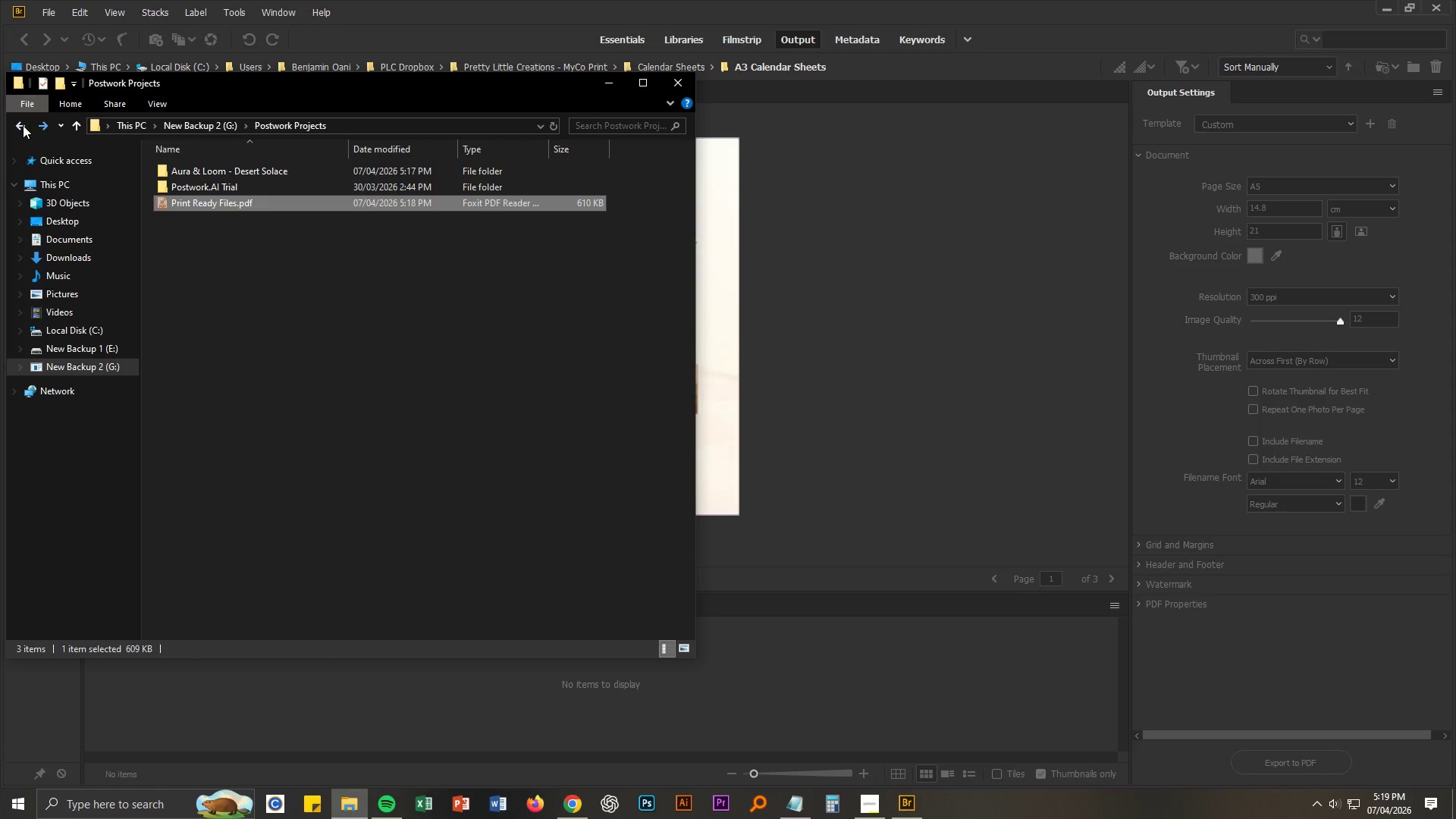 
left_click([19, 125])
 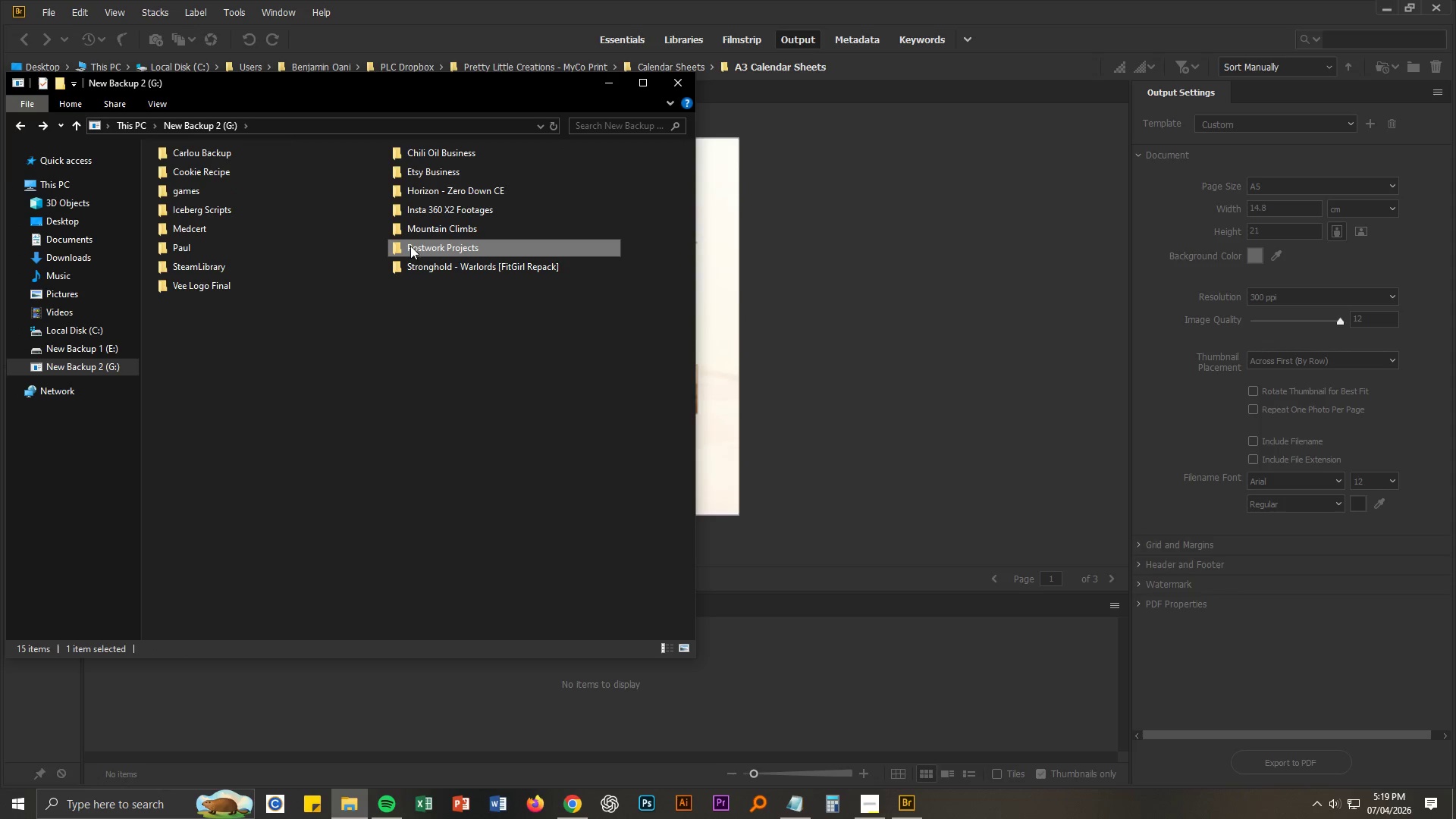 
double_click([410, 241])
 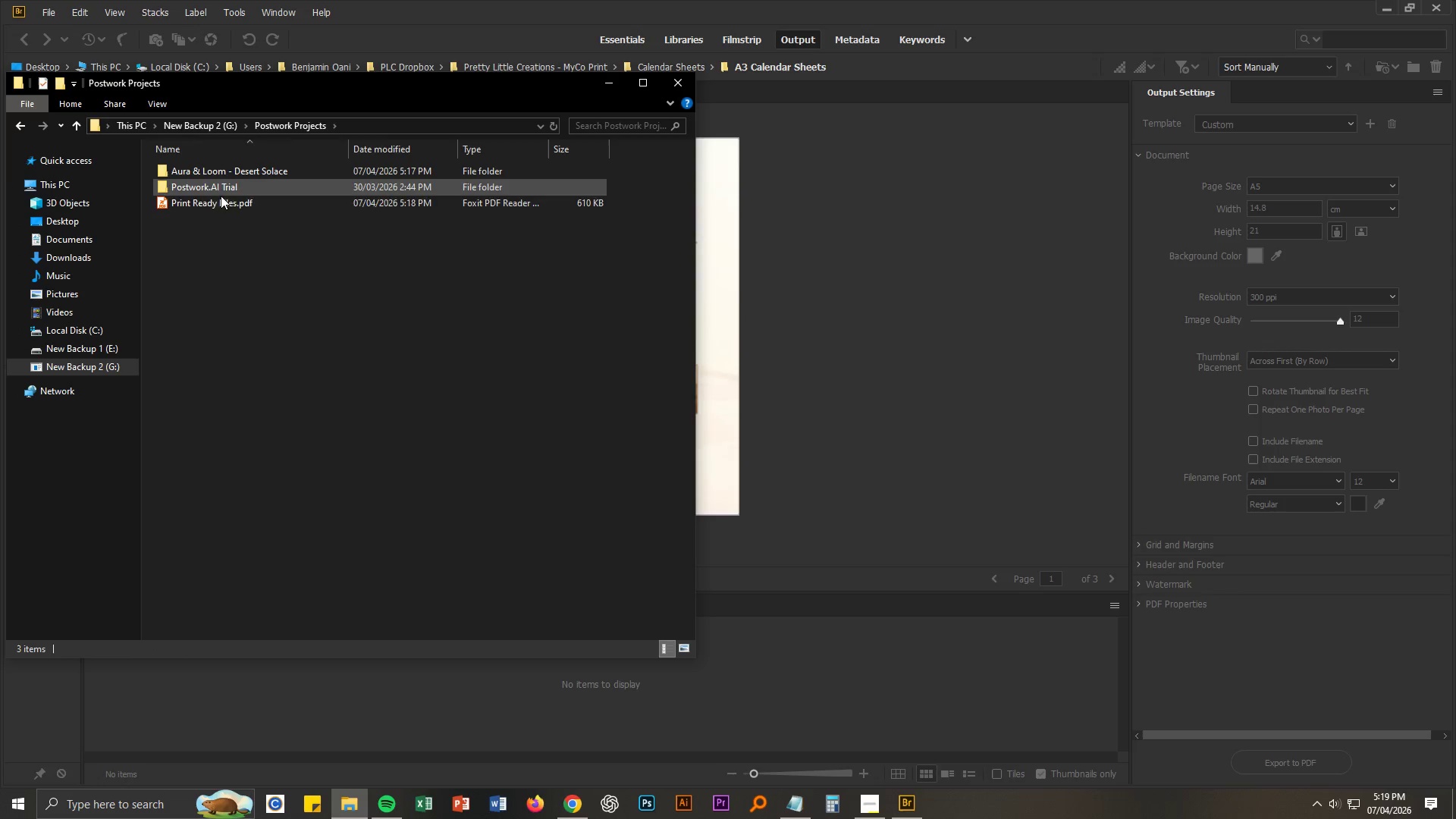 
left_click_drag(start_coordinate=[221, 205], to_coordinate=[223, 174])
 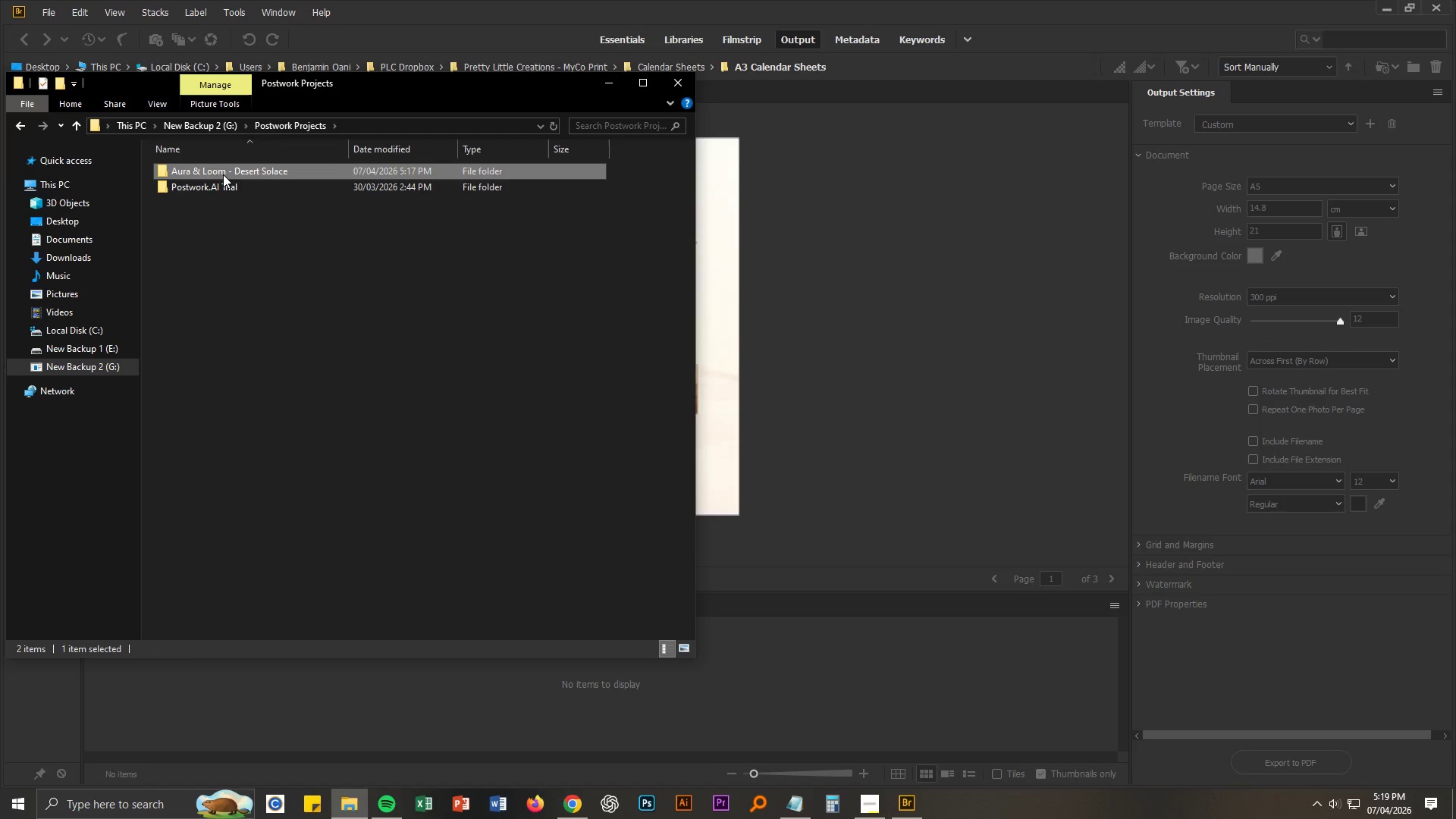 
double_click([223, 174])
 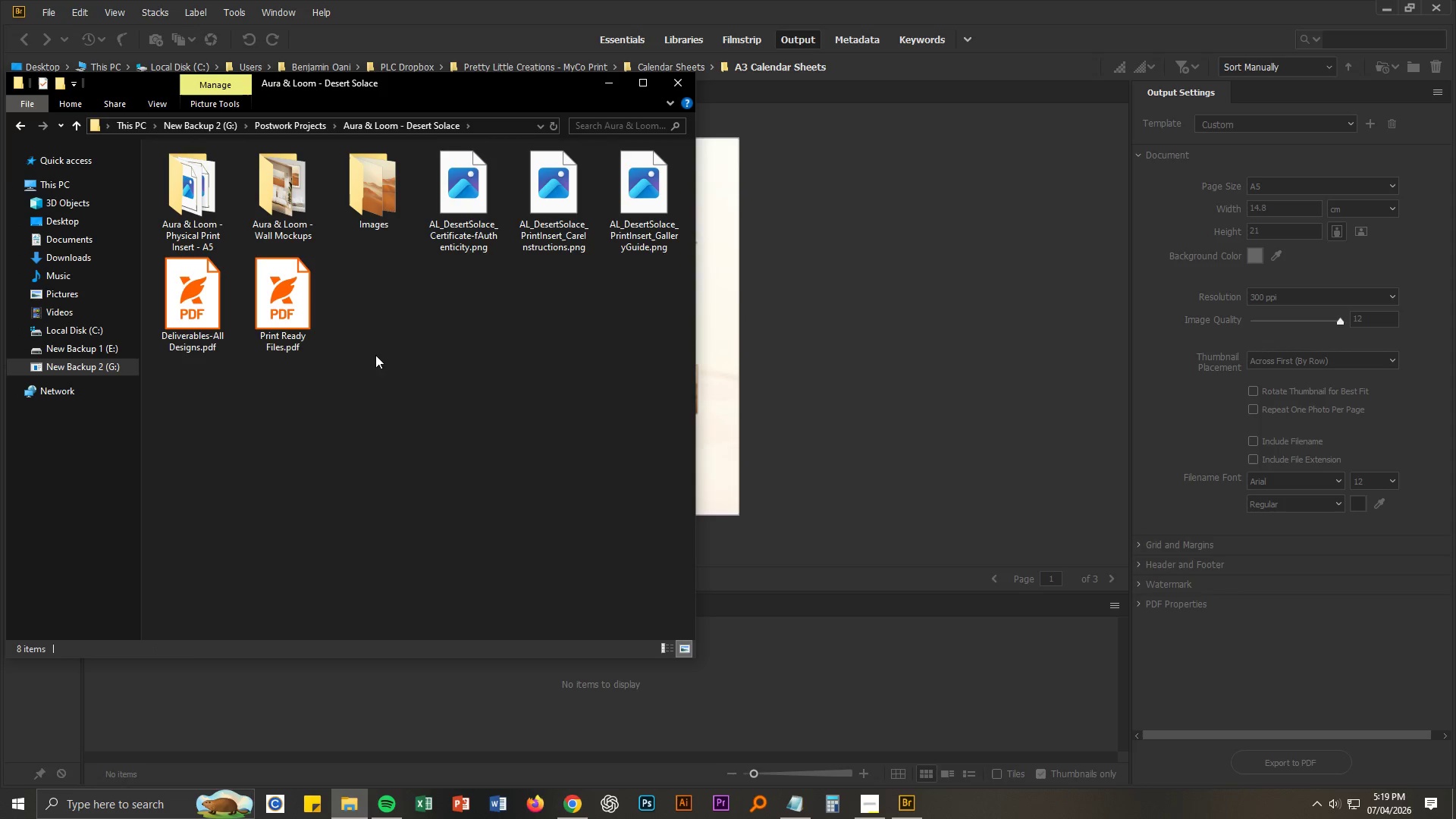 
double_click([284, 328])
 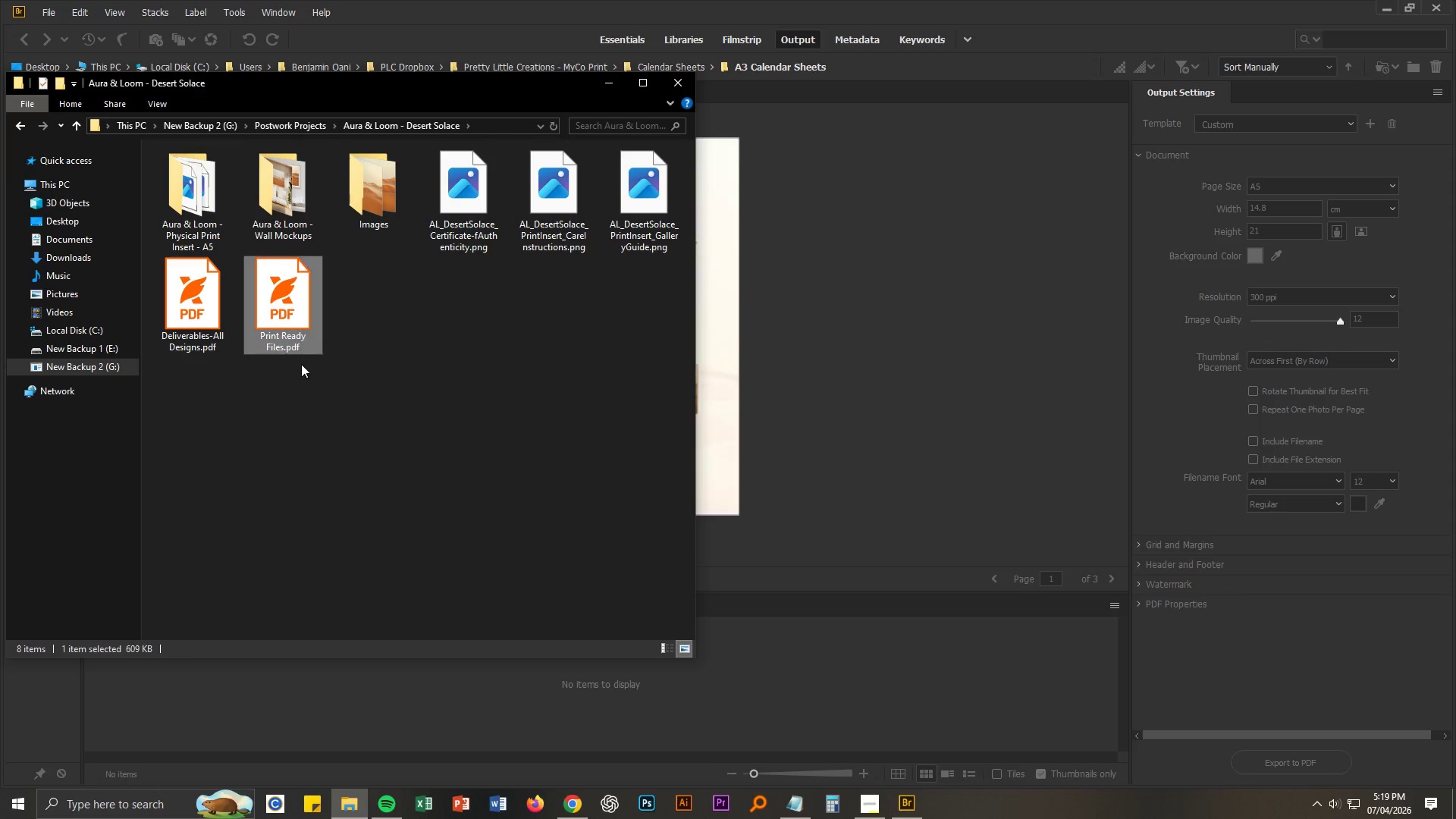 
key(F2)
 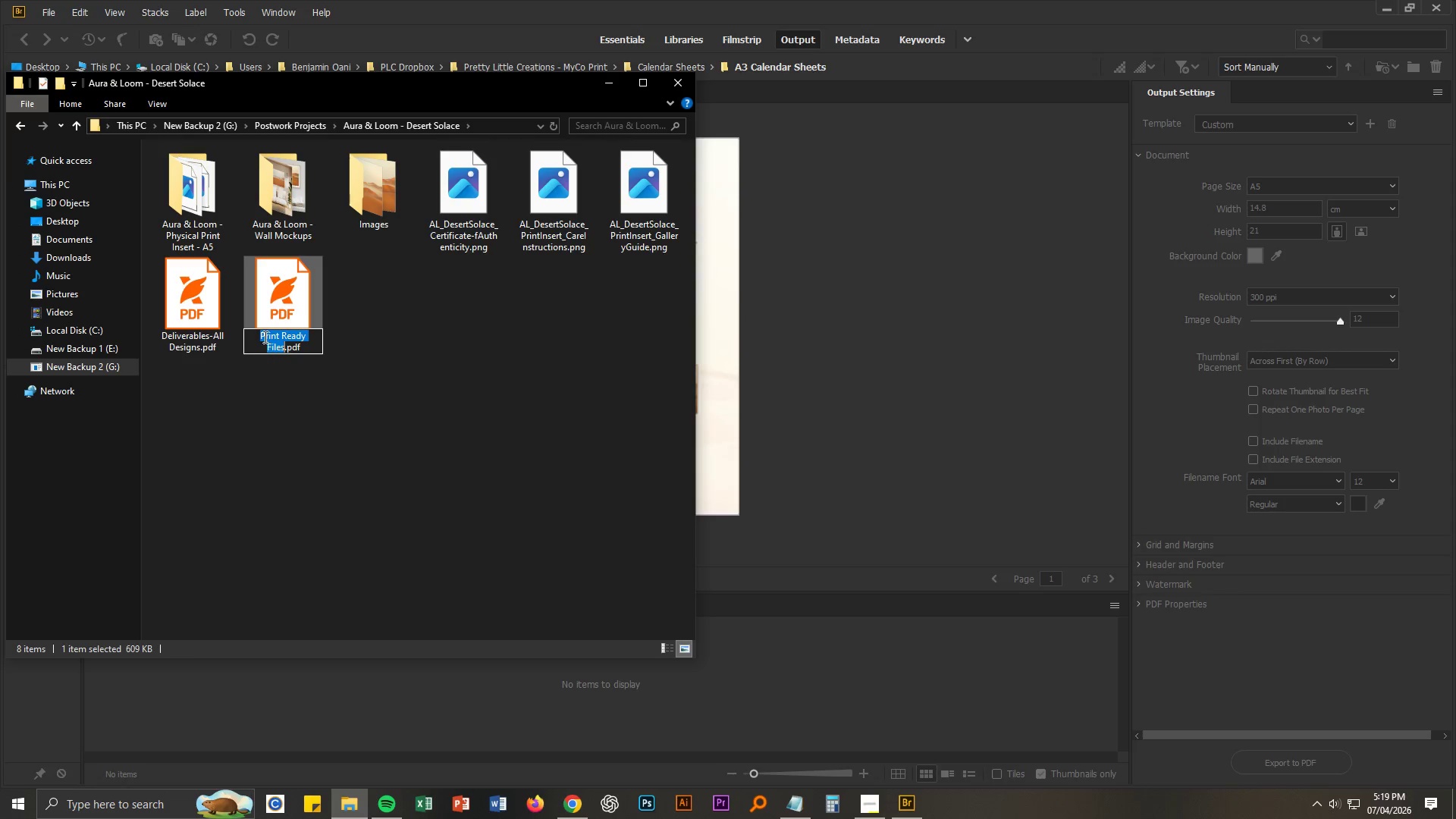 
left_click([262, 336])
 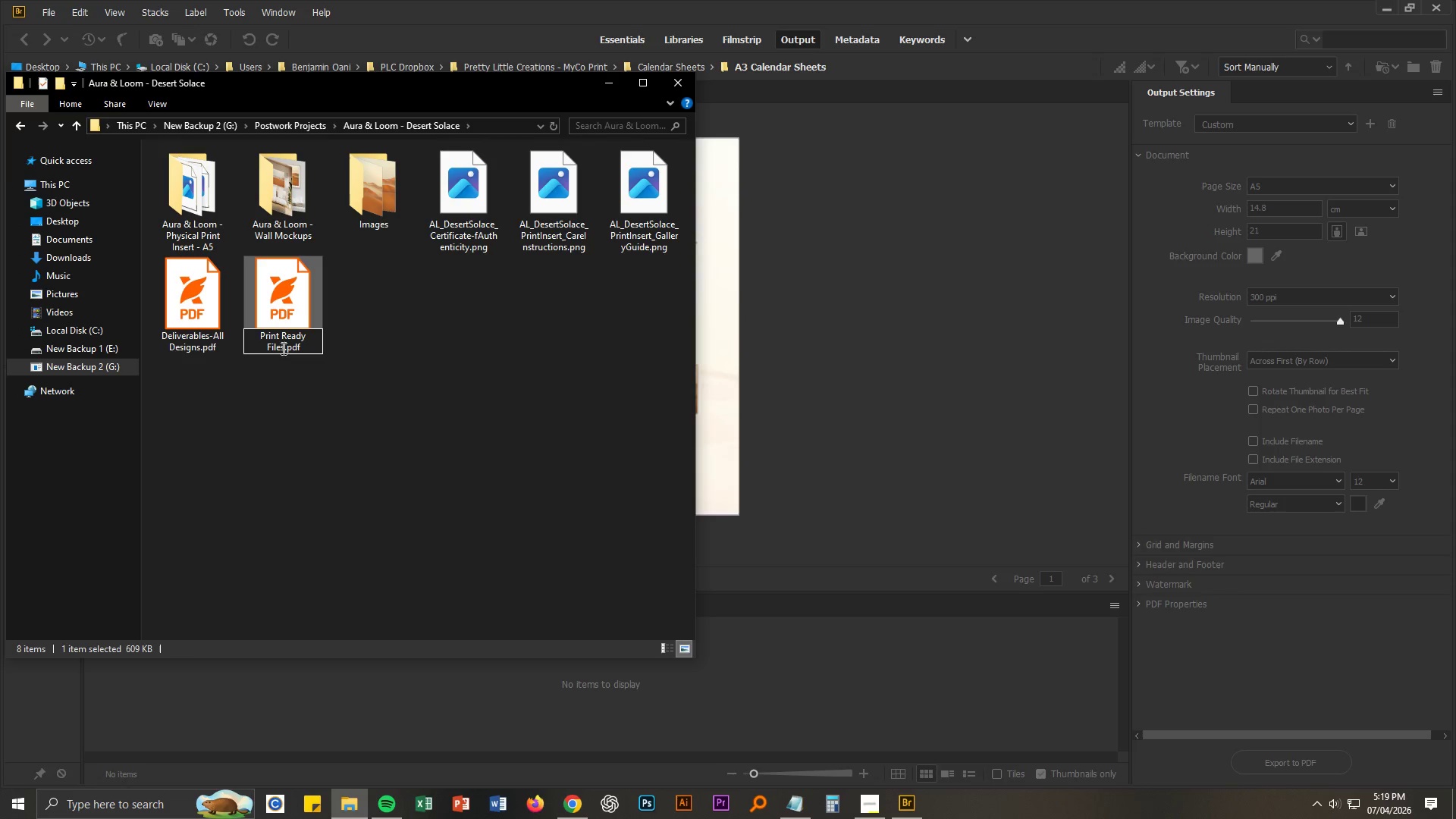 
hold_key(key=ShiftLeft, duration=1.05)
 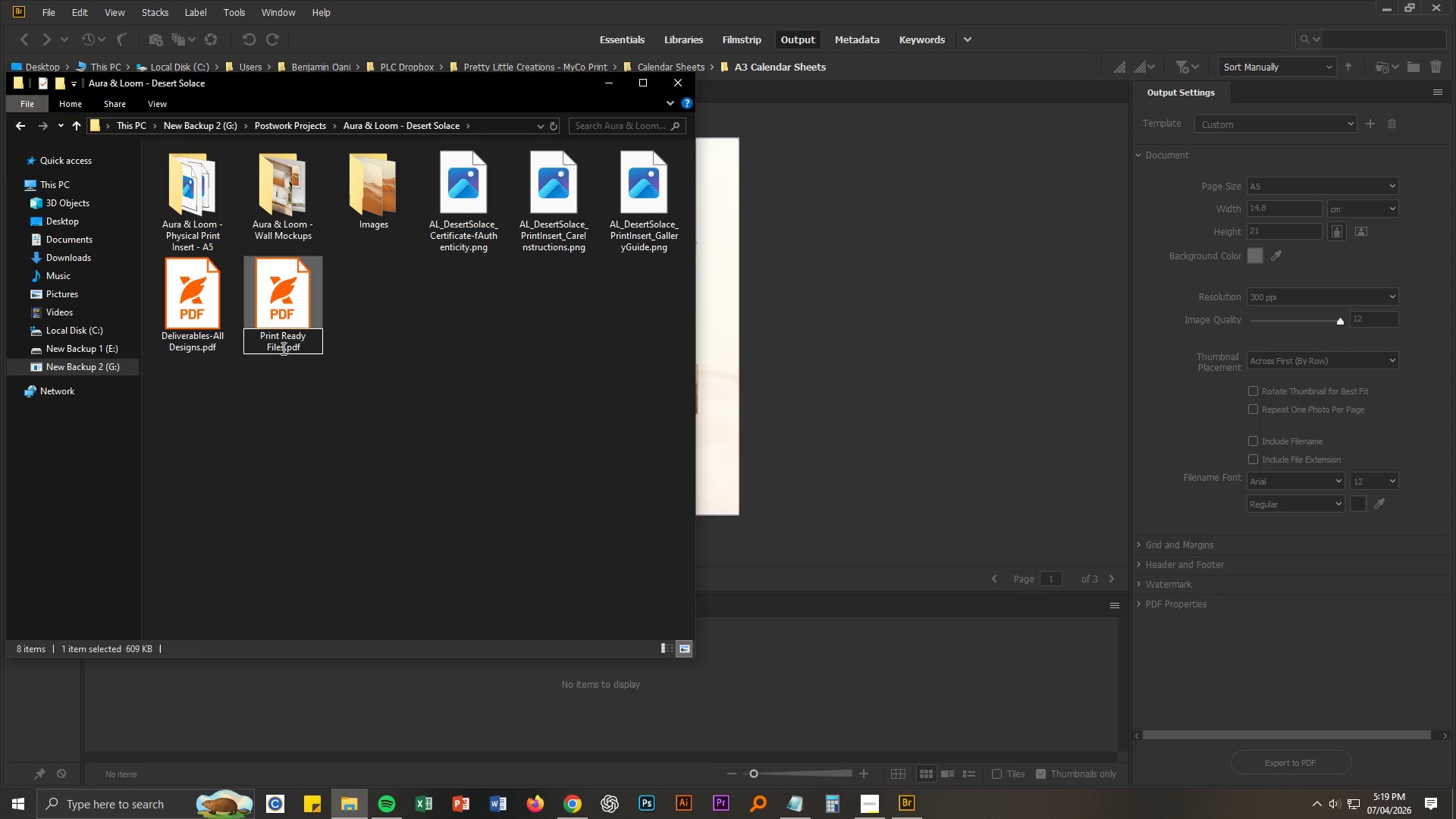 
key(Shift+ShiftLeft)
 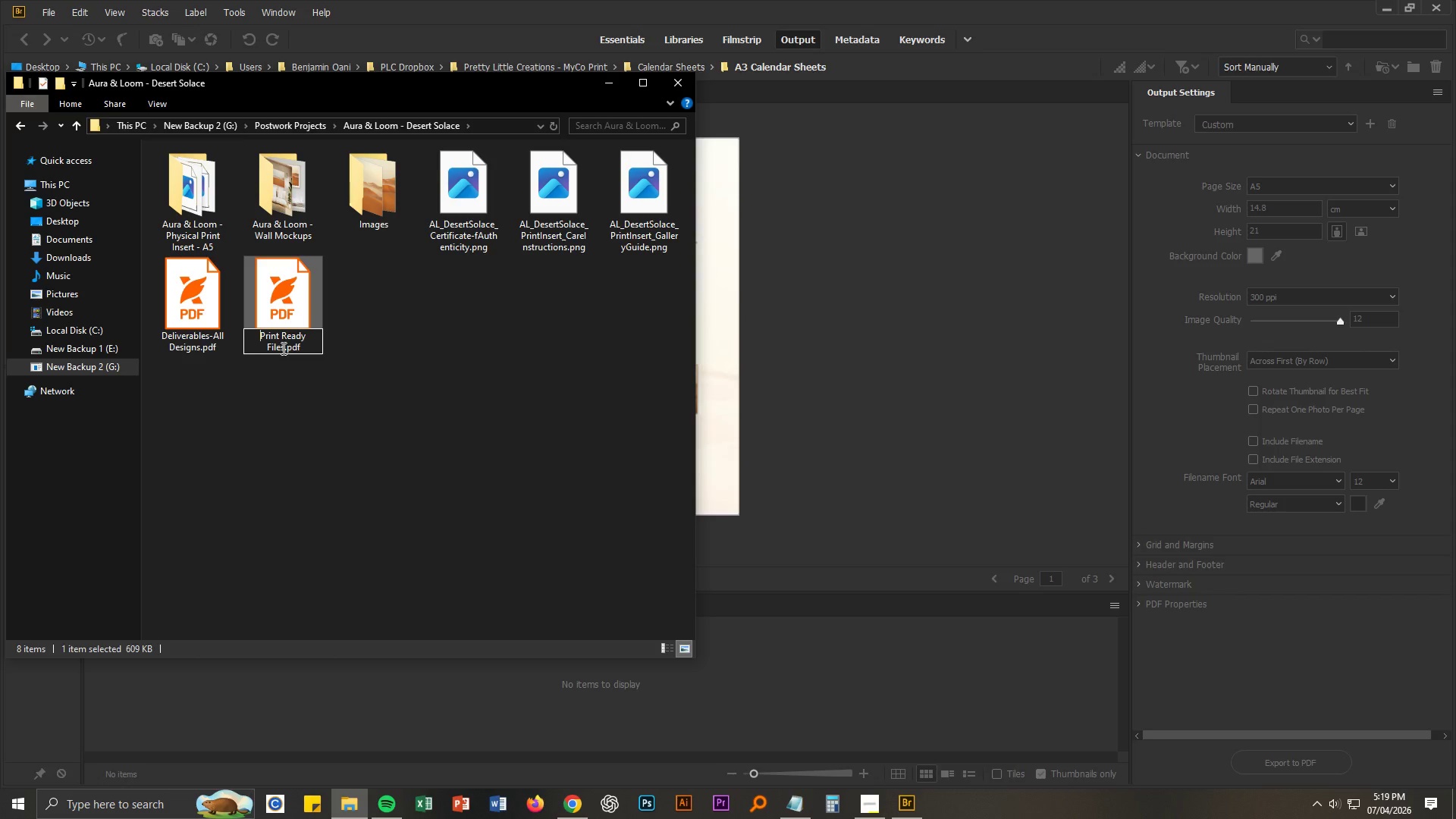 
wait(6.44)
 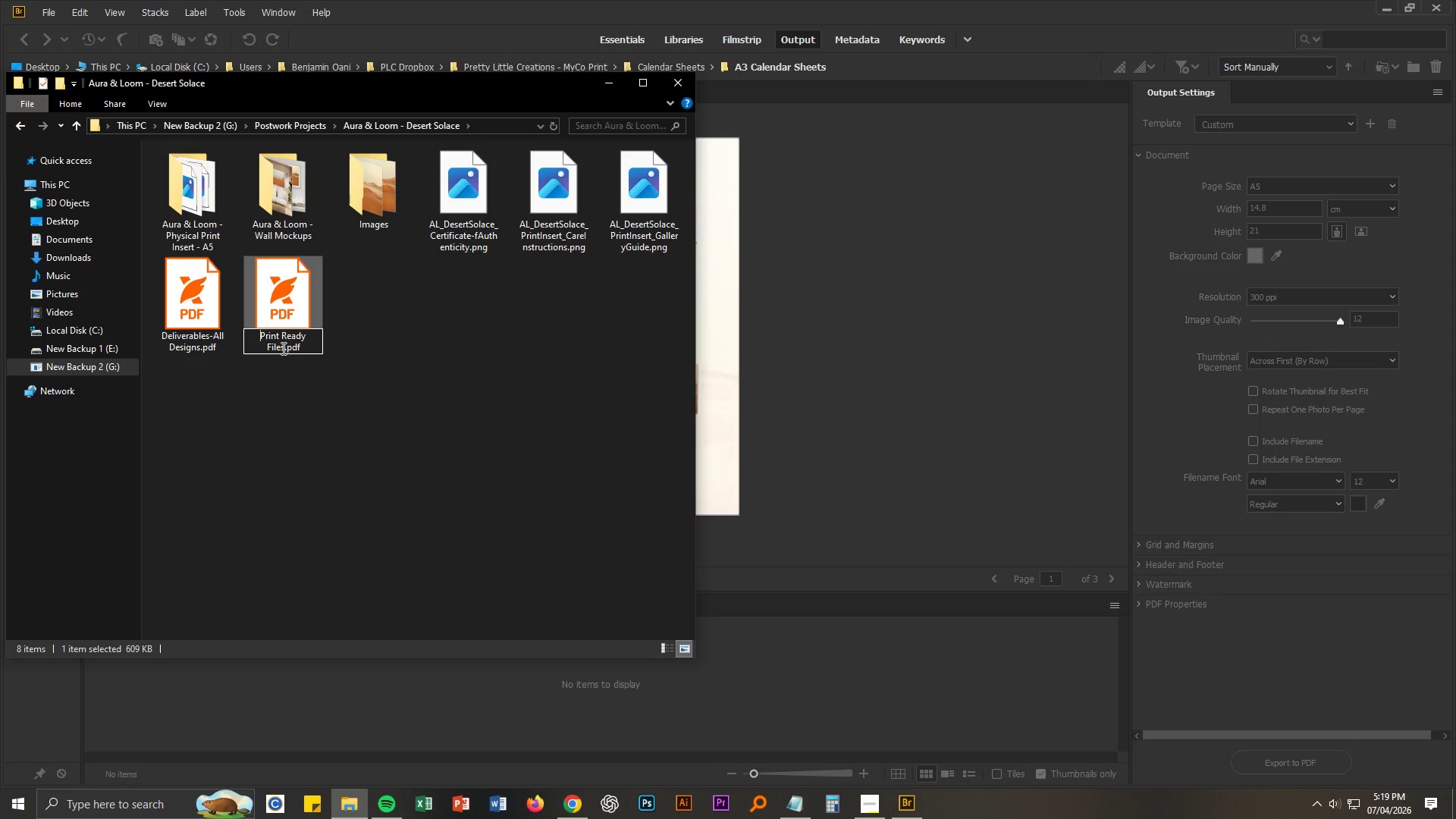 
left_click([421, 362])
 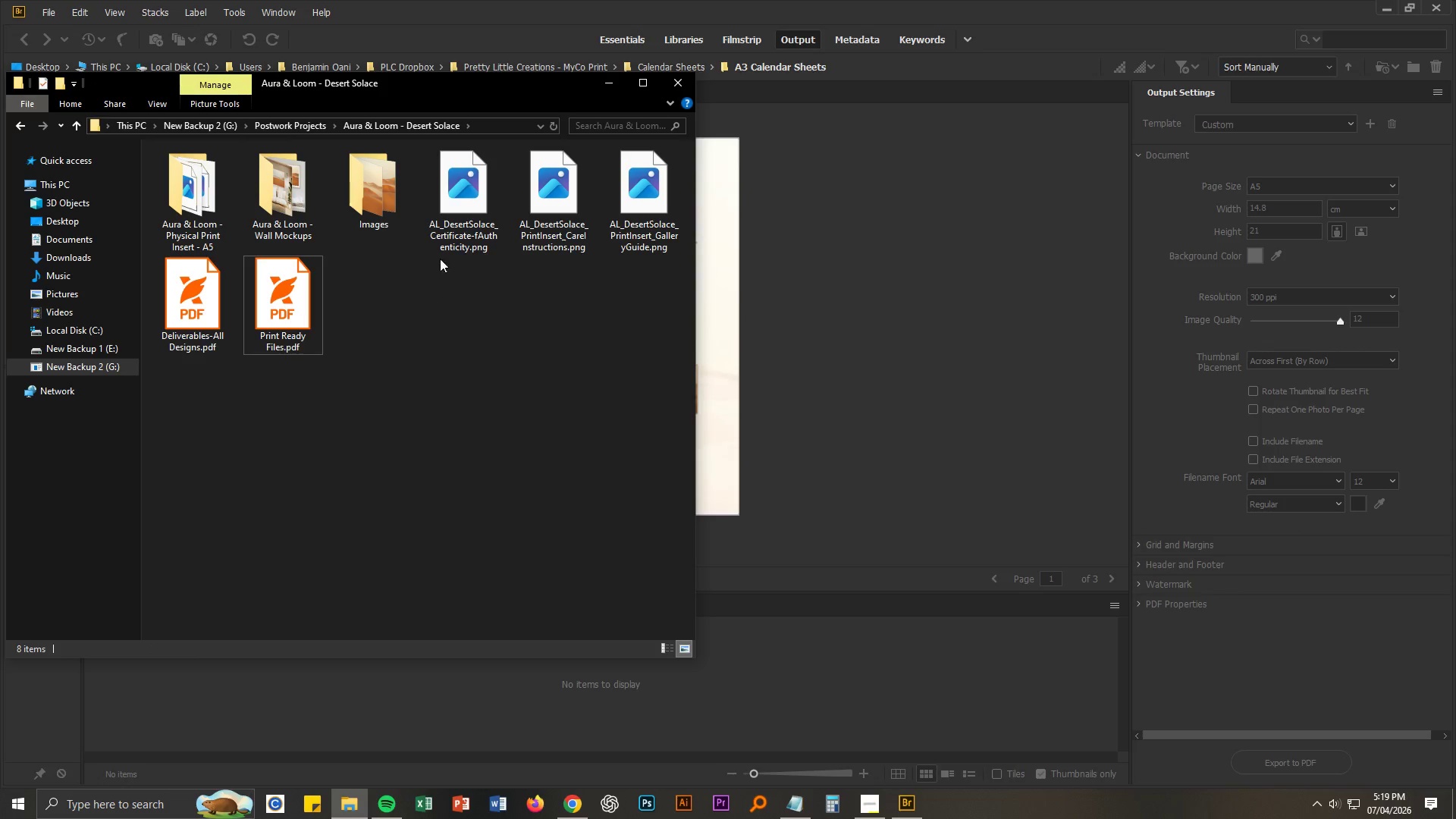 
left_click([459, 243])
 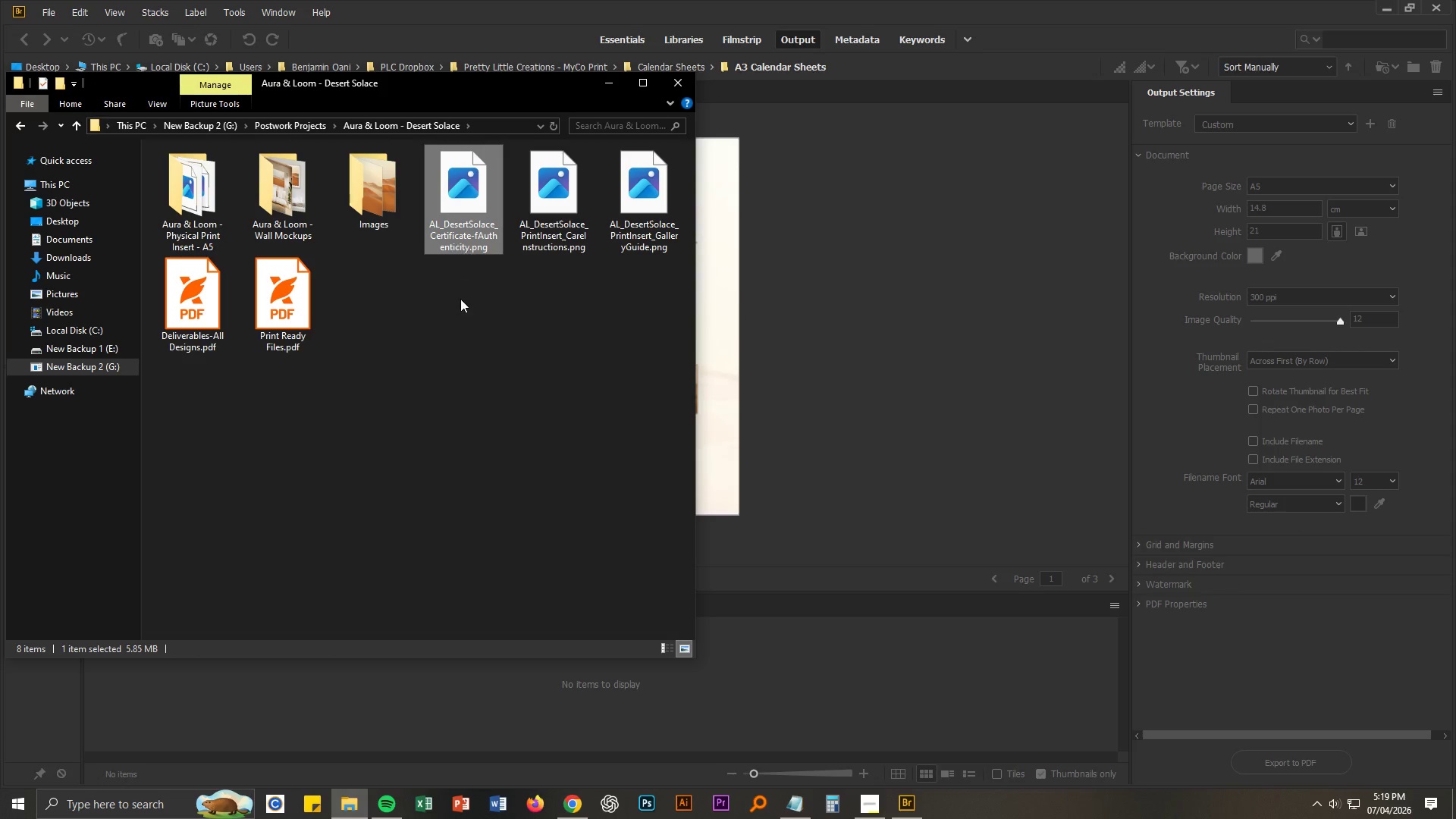 
key(F2)
 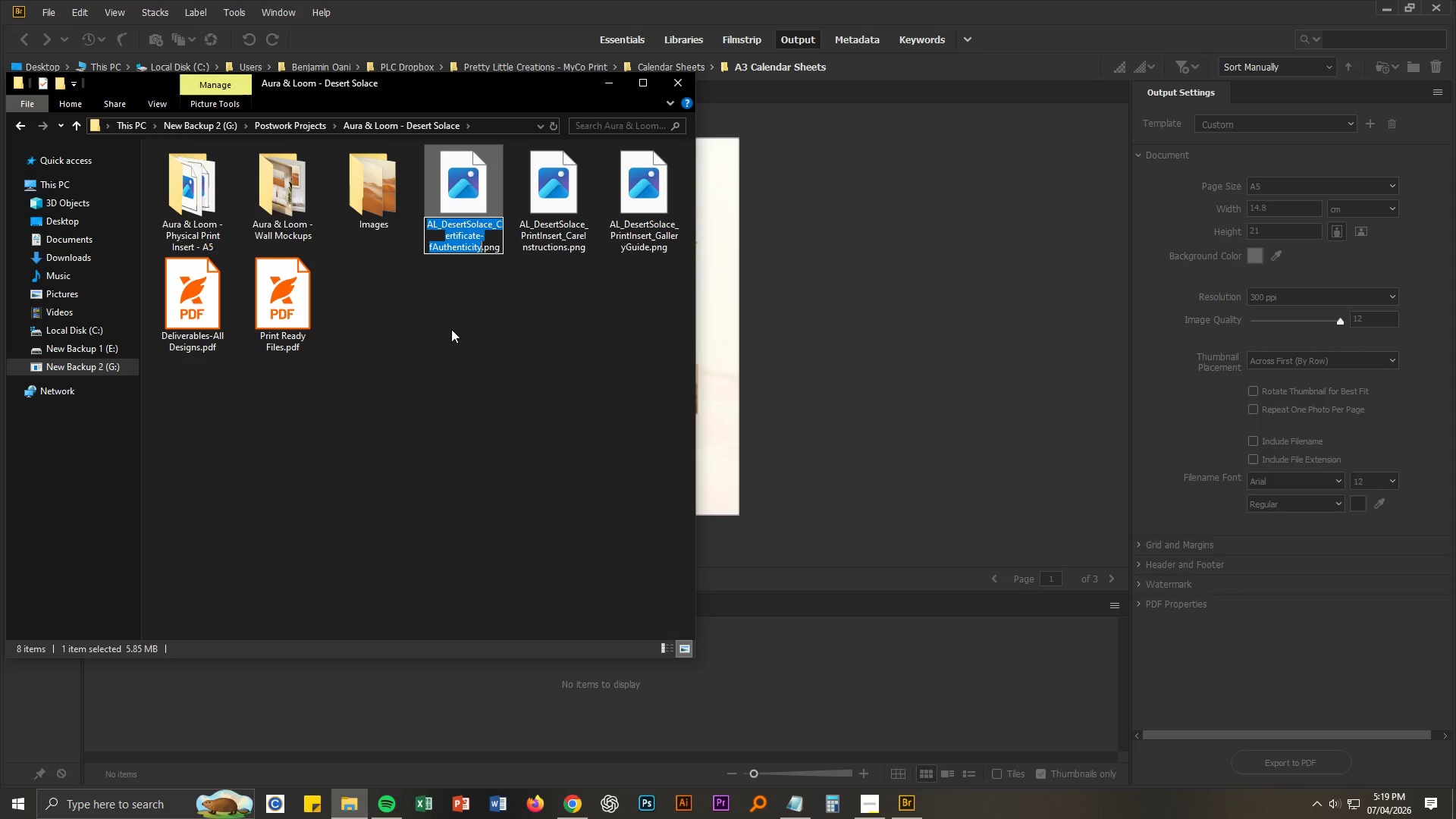 
key(Control+C)
 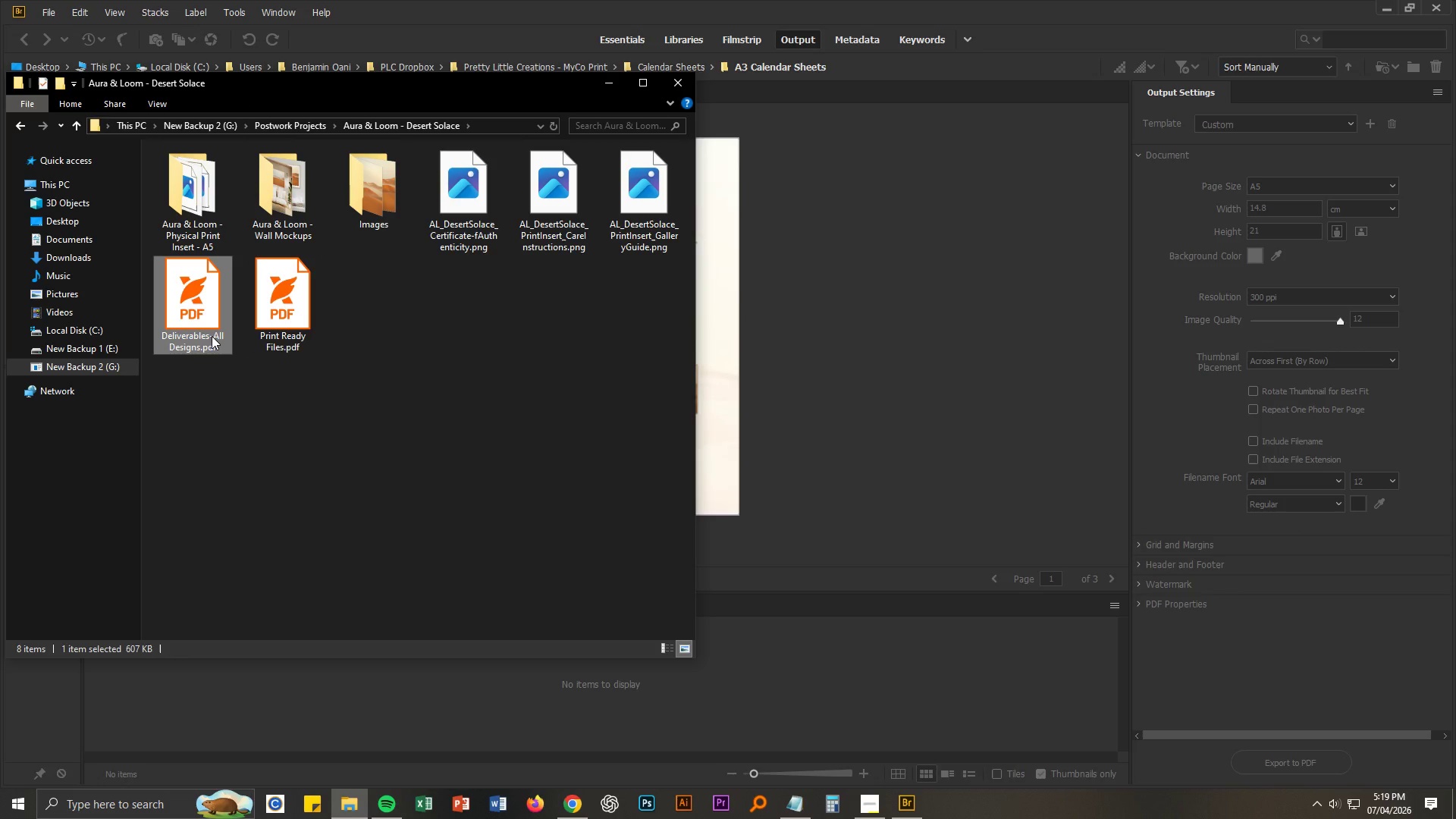 
left_click([212, 336])